 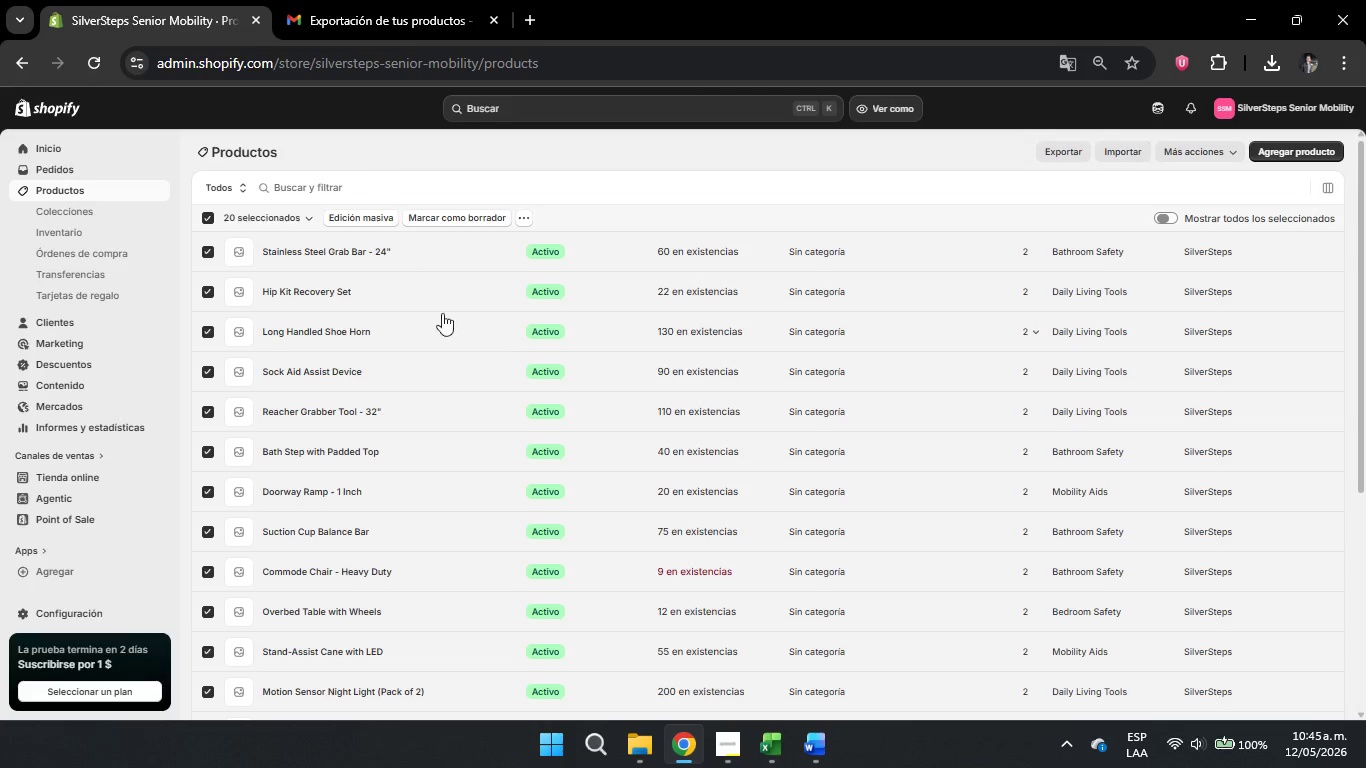 
scroll: coordinate [684, 302], scroll_direction: down, amount: 2.0
 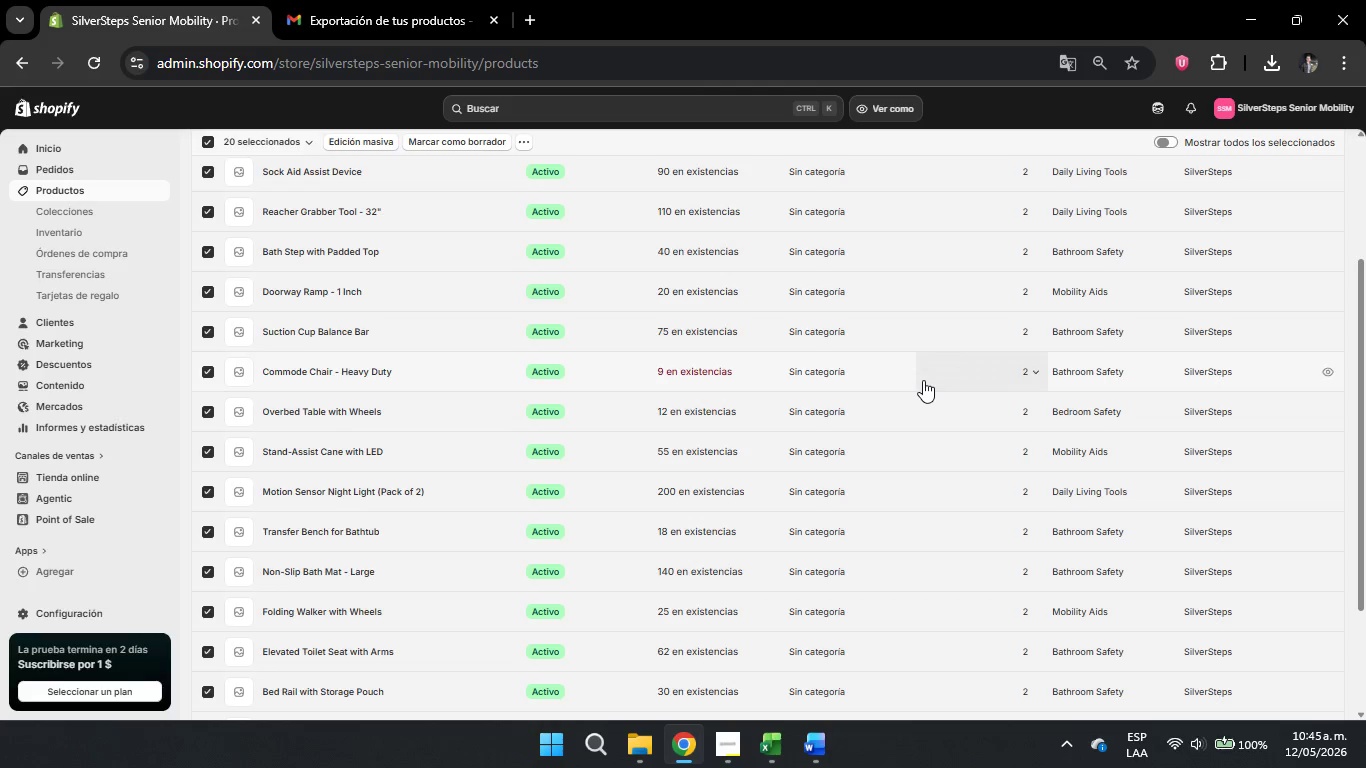 
scroll: coordinate [926, 370], scroll_direction: up, amount: 5.0
 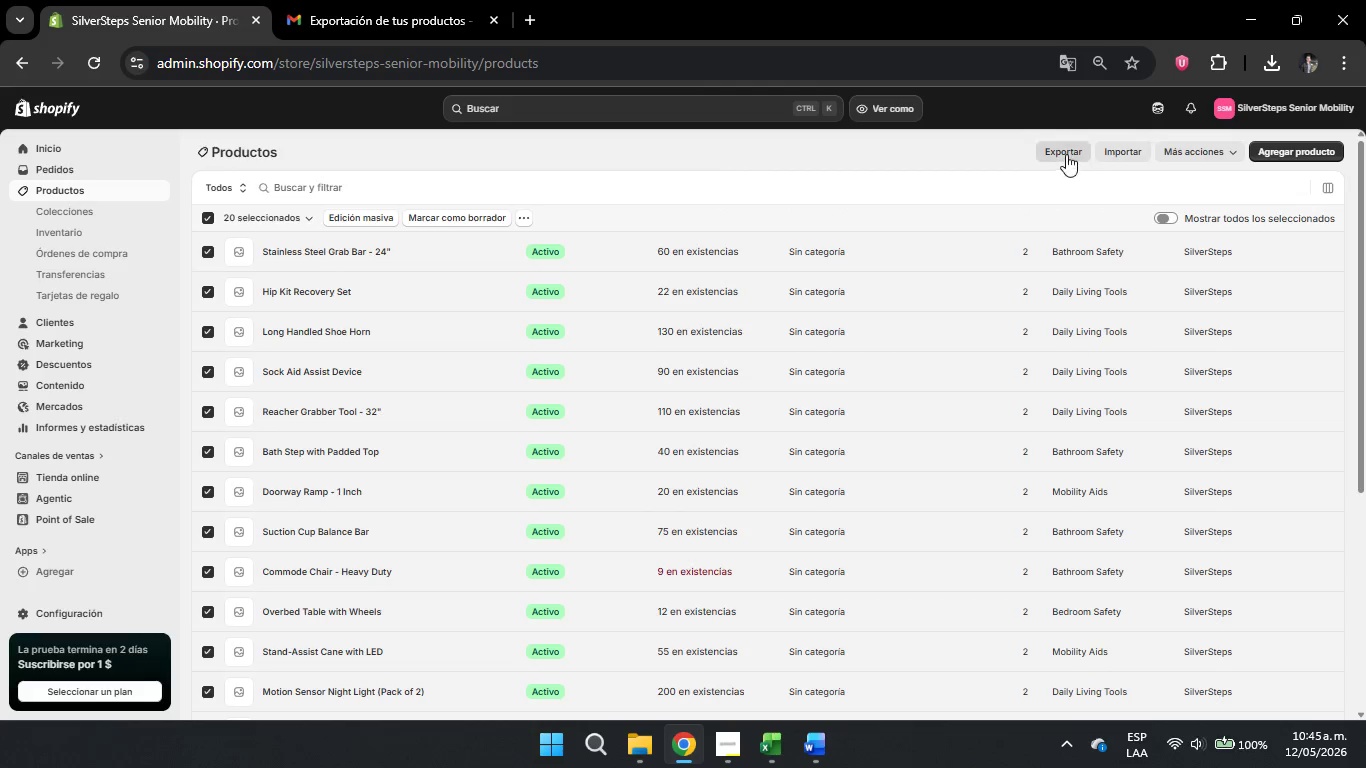 
left_click([1056, 155])
 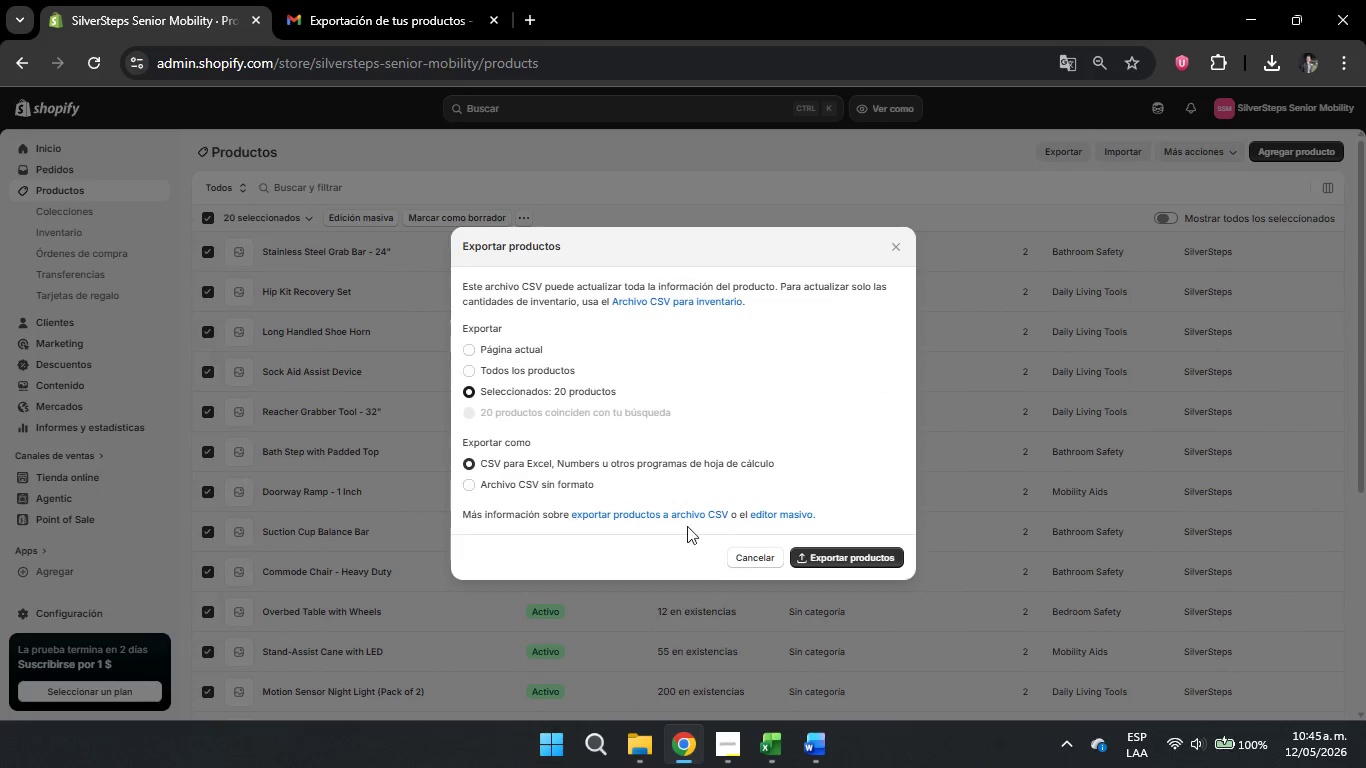 
wait(5.22)
 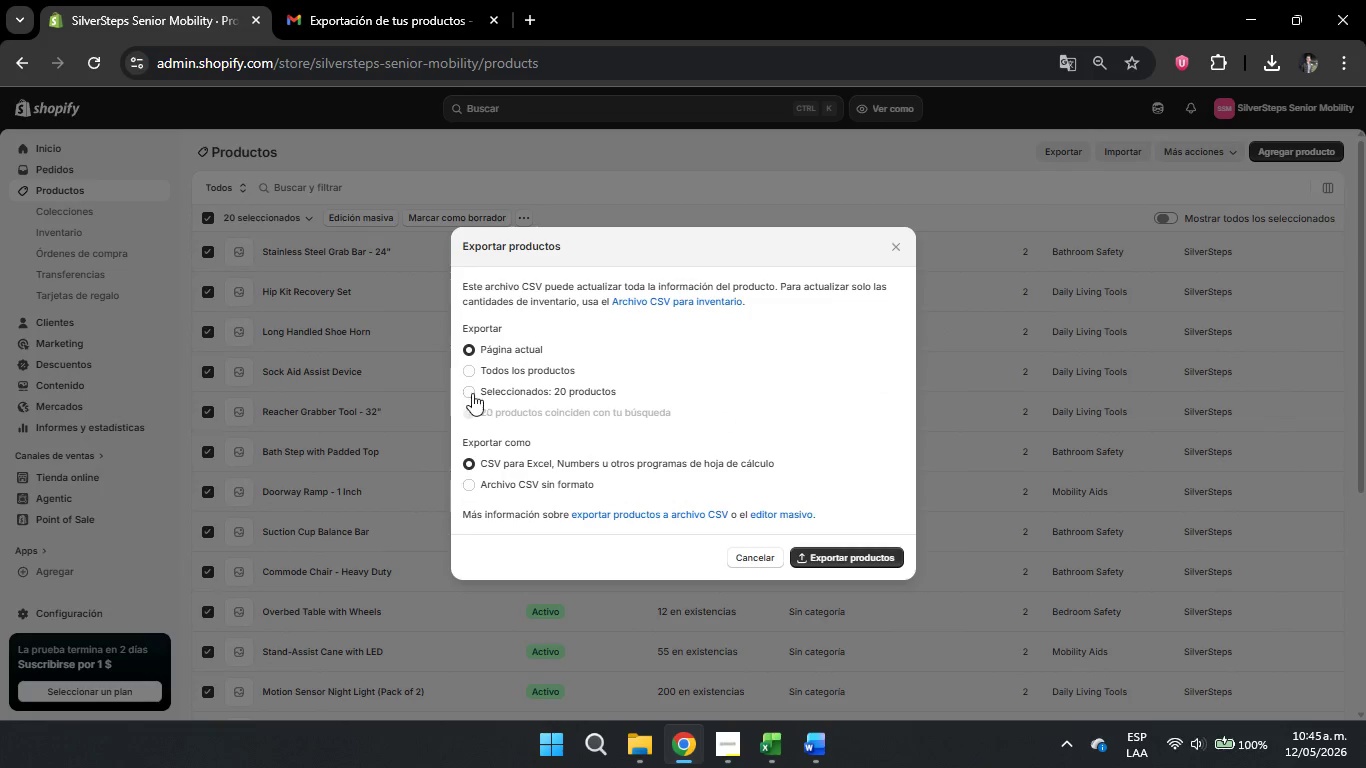 
left_click([818, 561])
 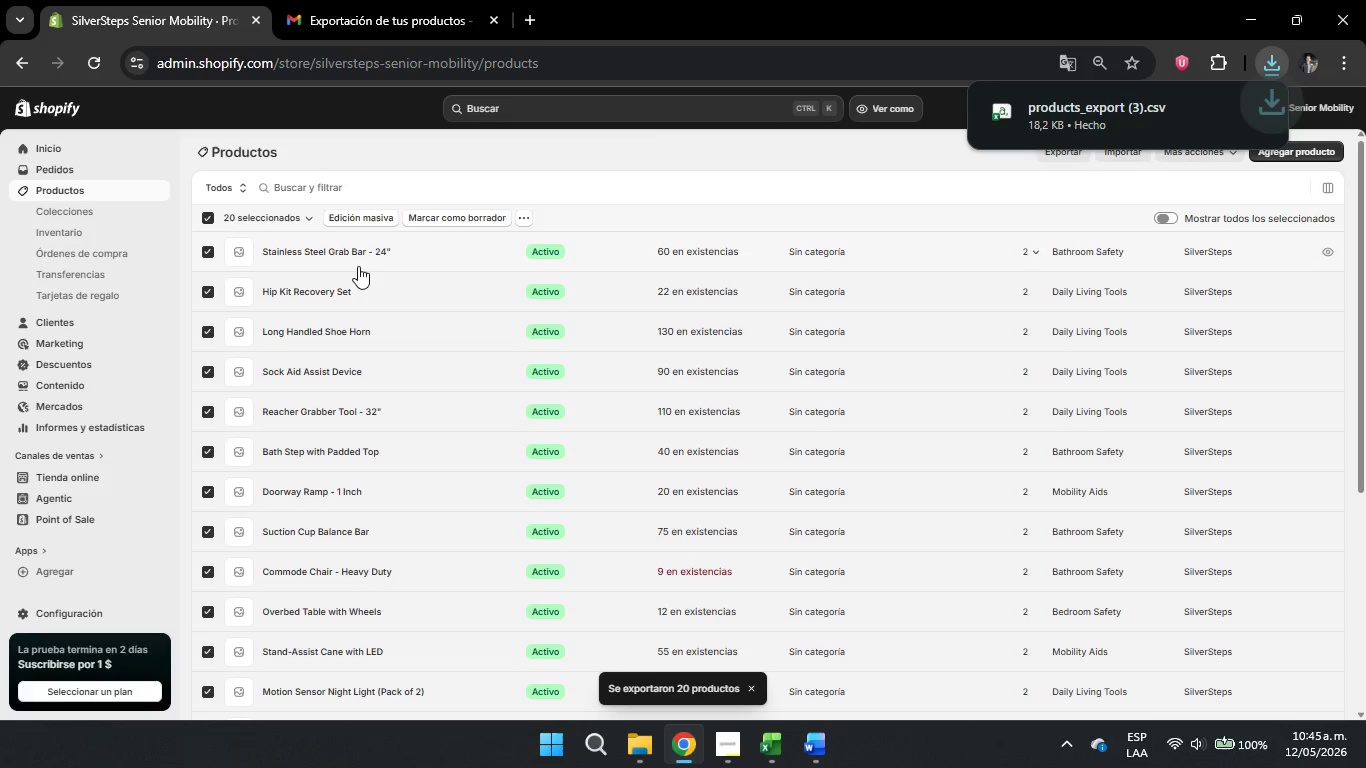 
wait(7.69)
 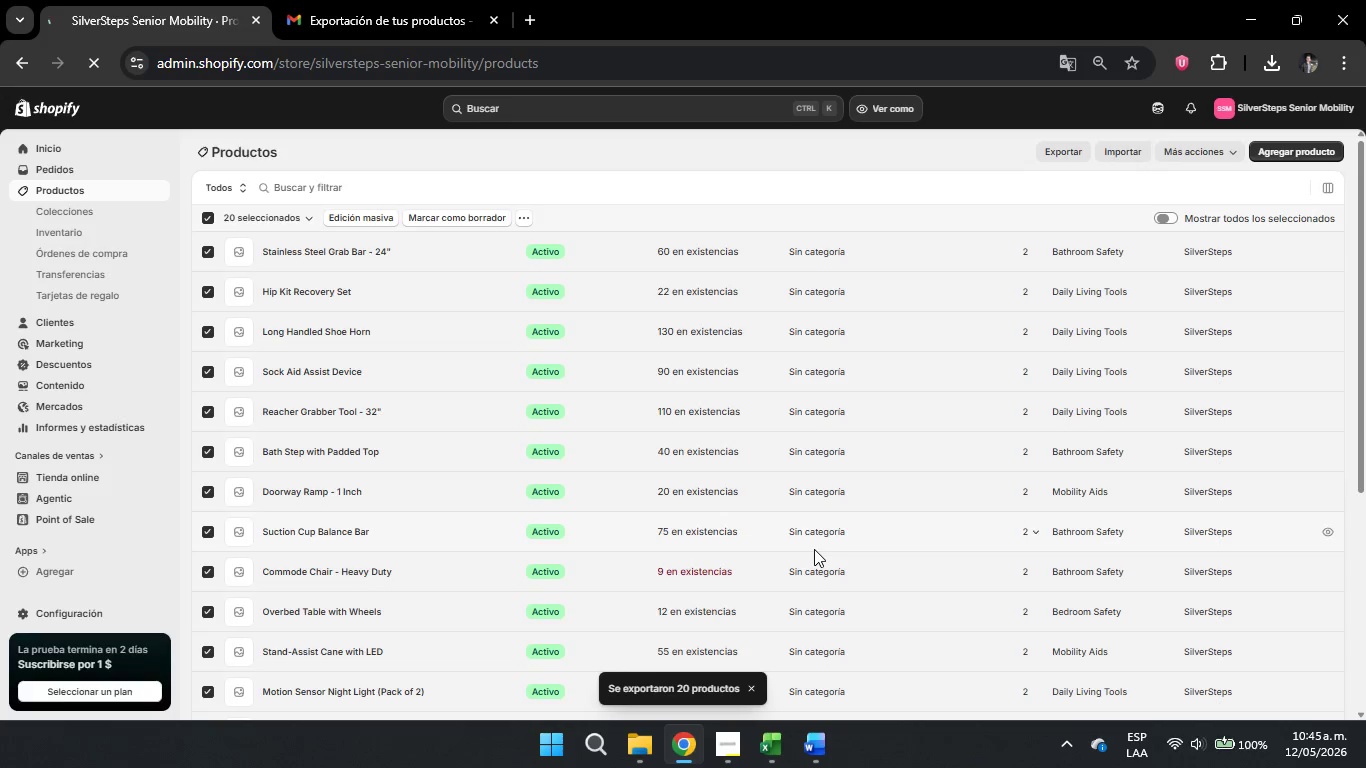 
left_click([1072, 109])
 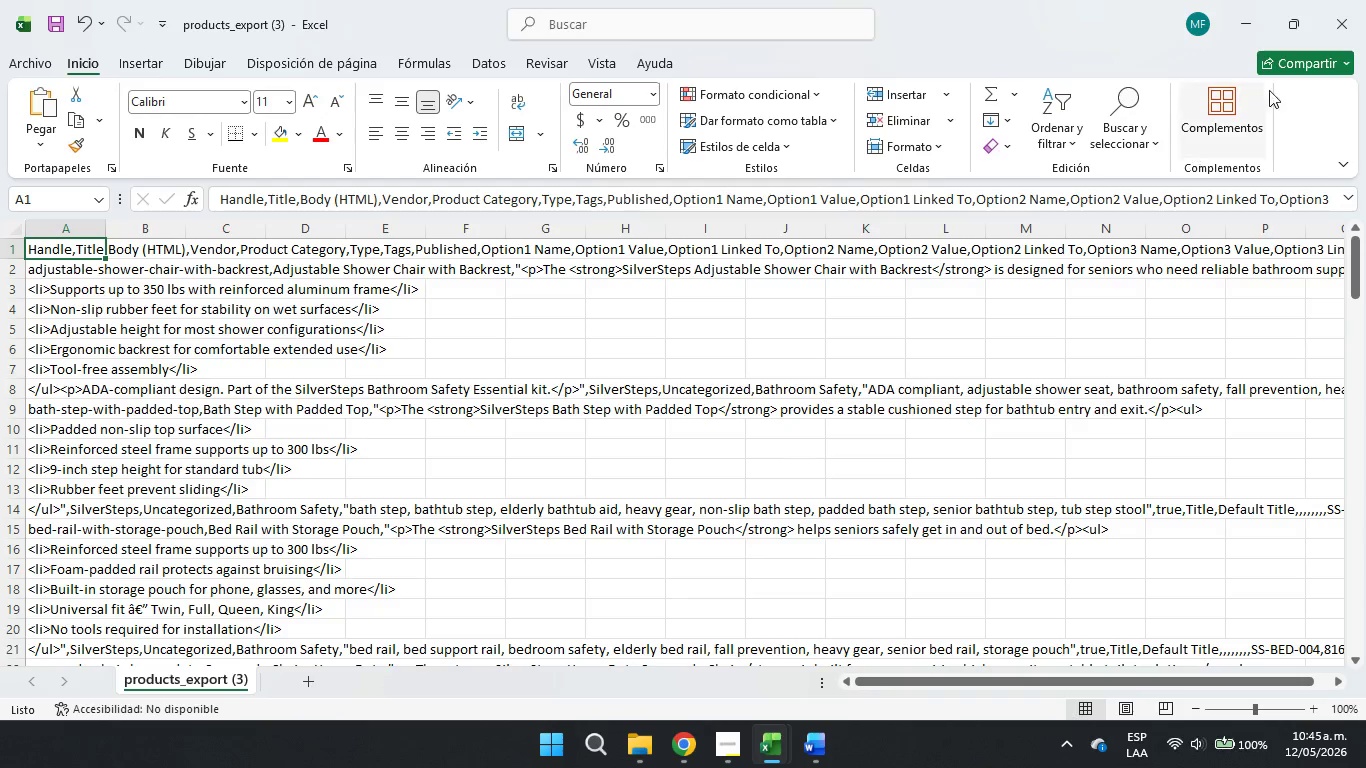 
left_click([1338, 16])
 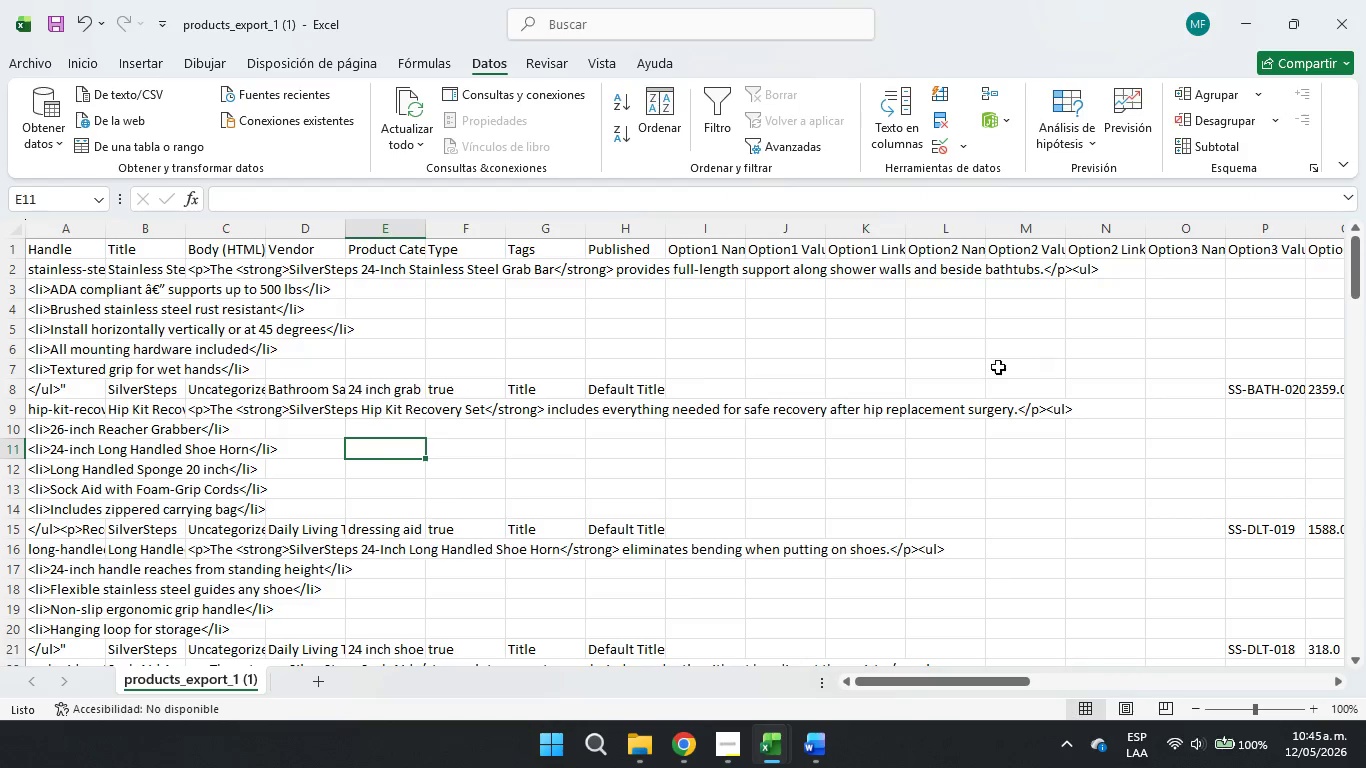 
scroll: coordinate [921, 424], scroll_direction: down, amount: 7.0
 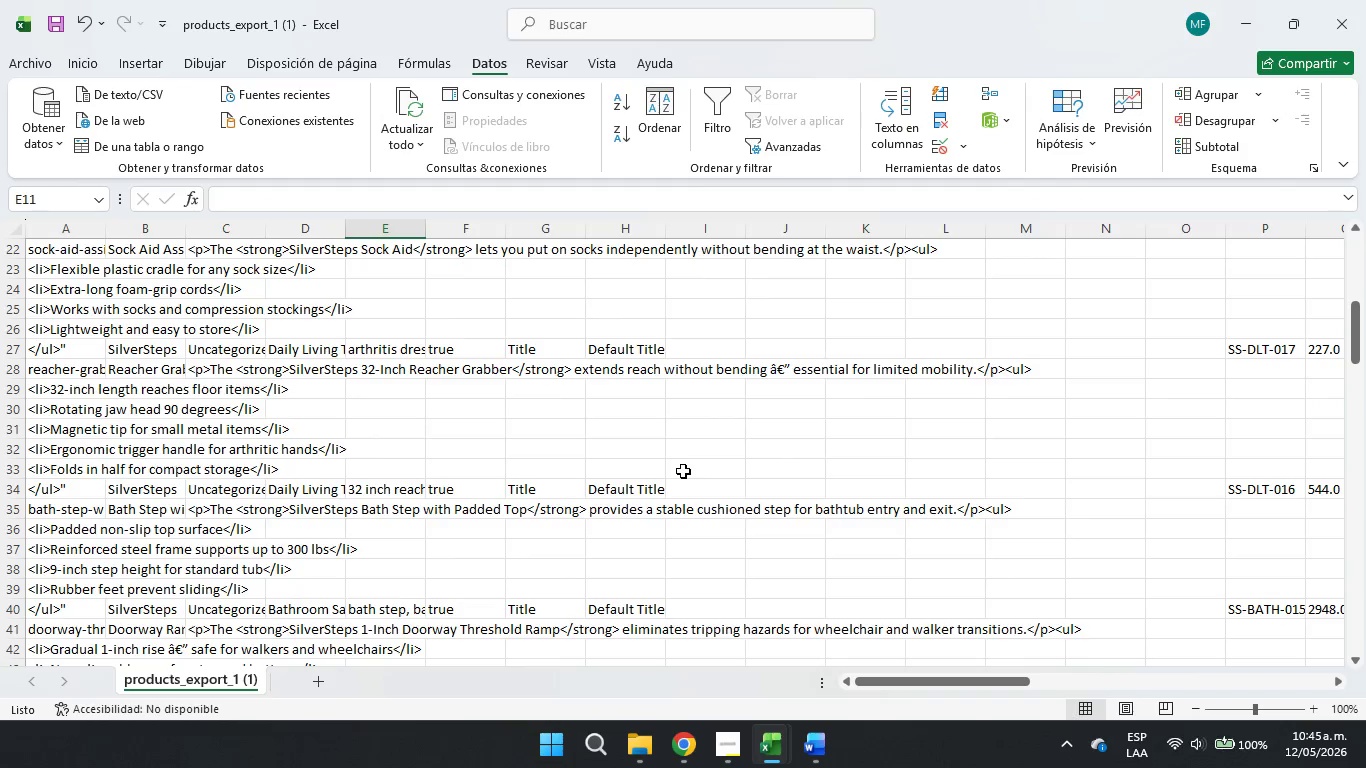 
scroll: coordinate [683, 465], scroll_direction: up, amount: 3.0
 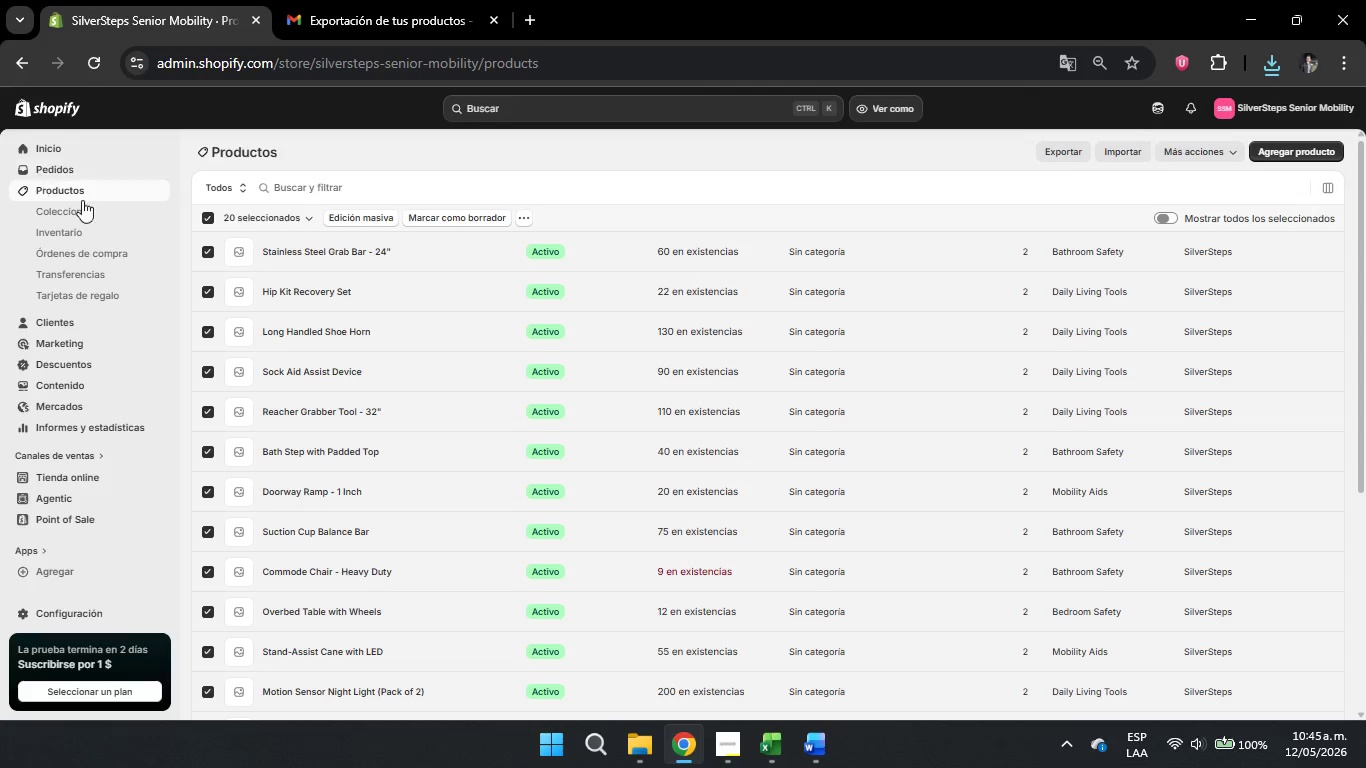 
wait(6.46)
 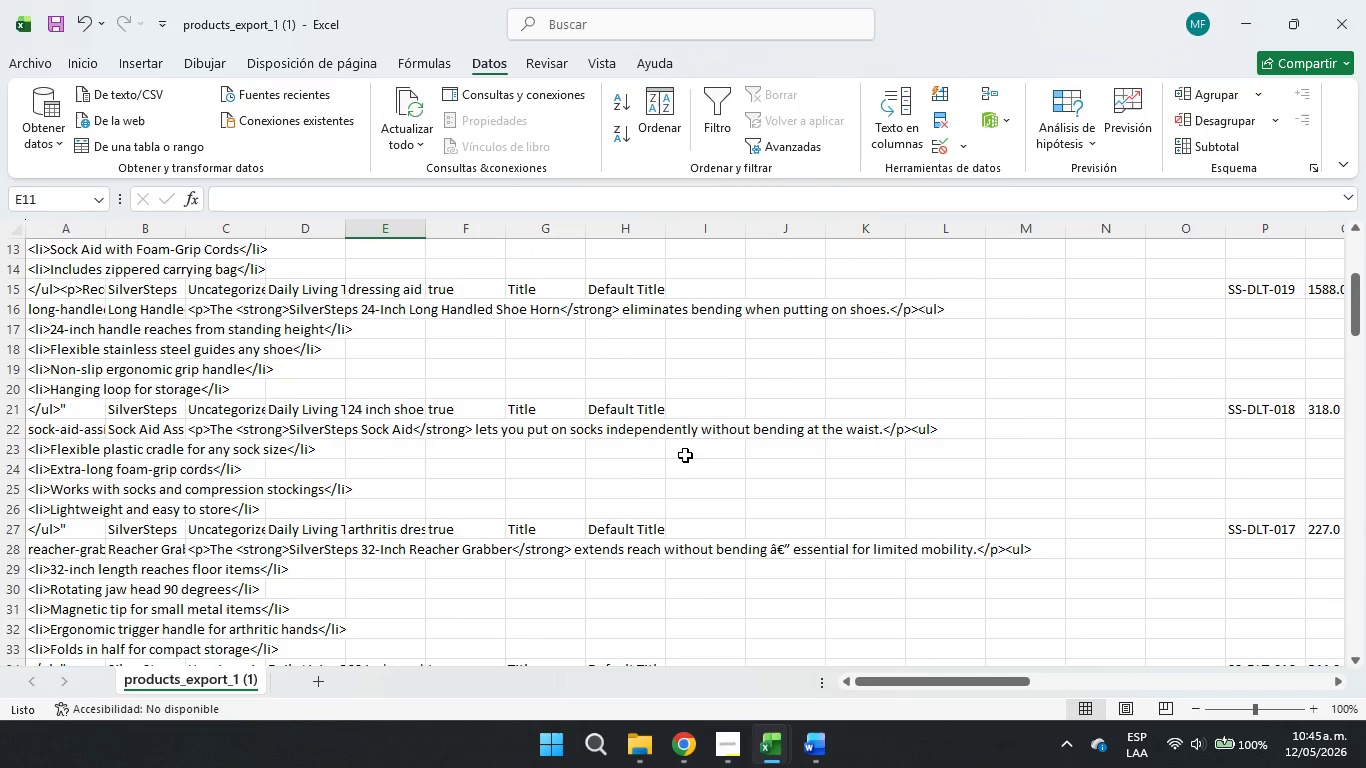 
scroll: coordinate [503, 335], scroll_direction: down, amount: 2.0
 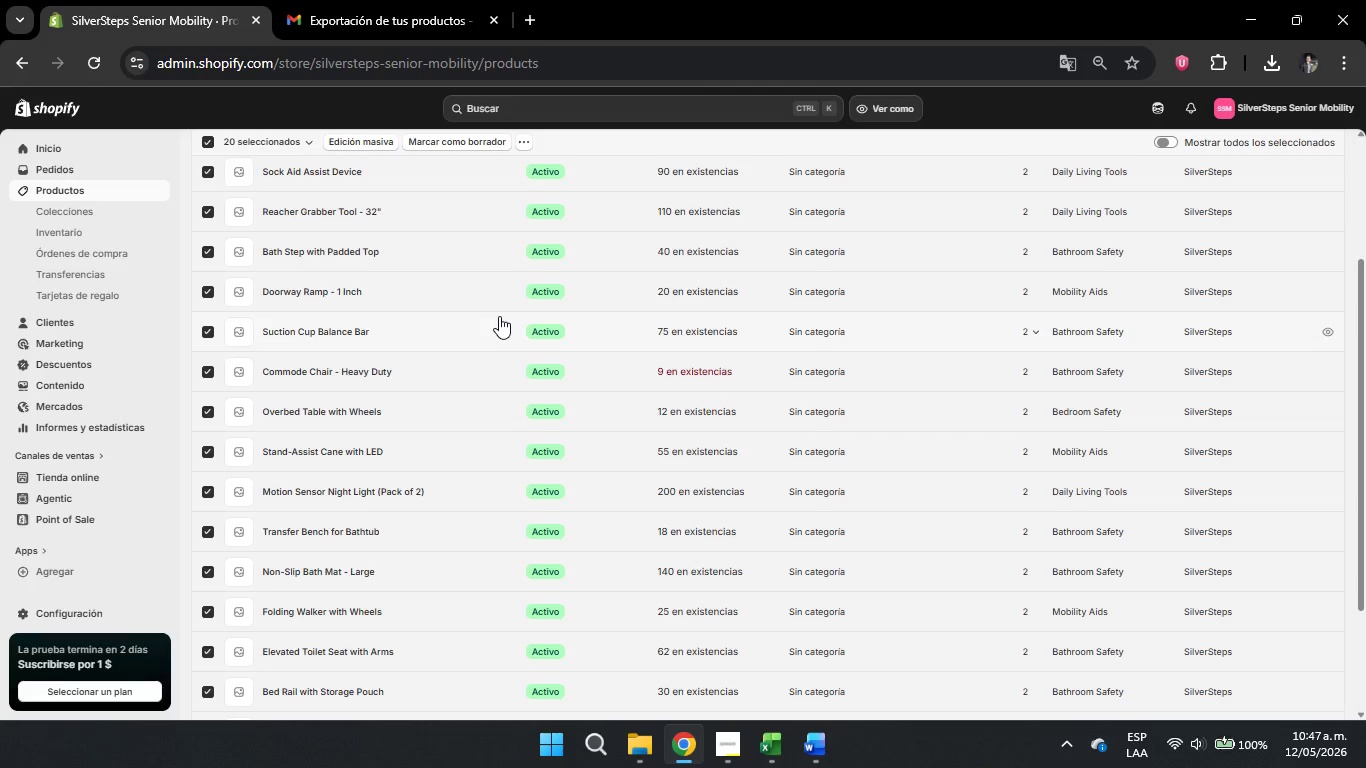 
wait(103.13)
 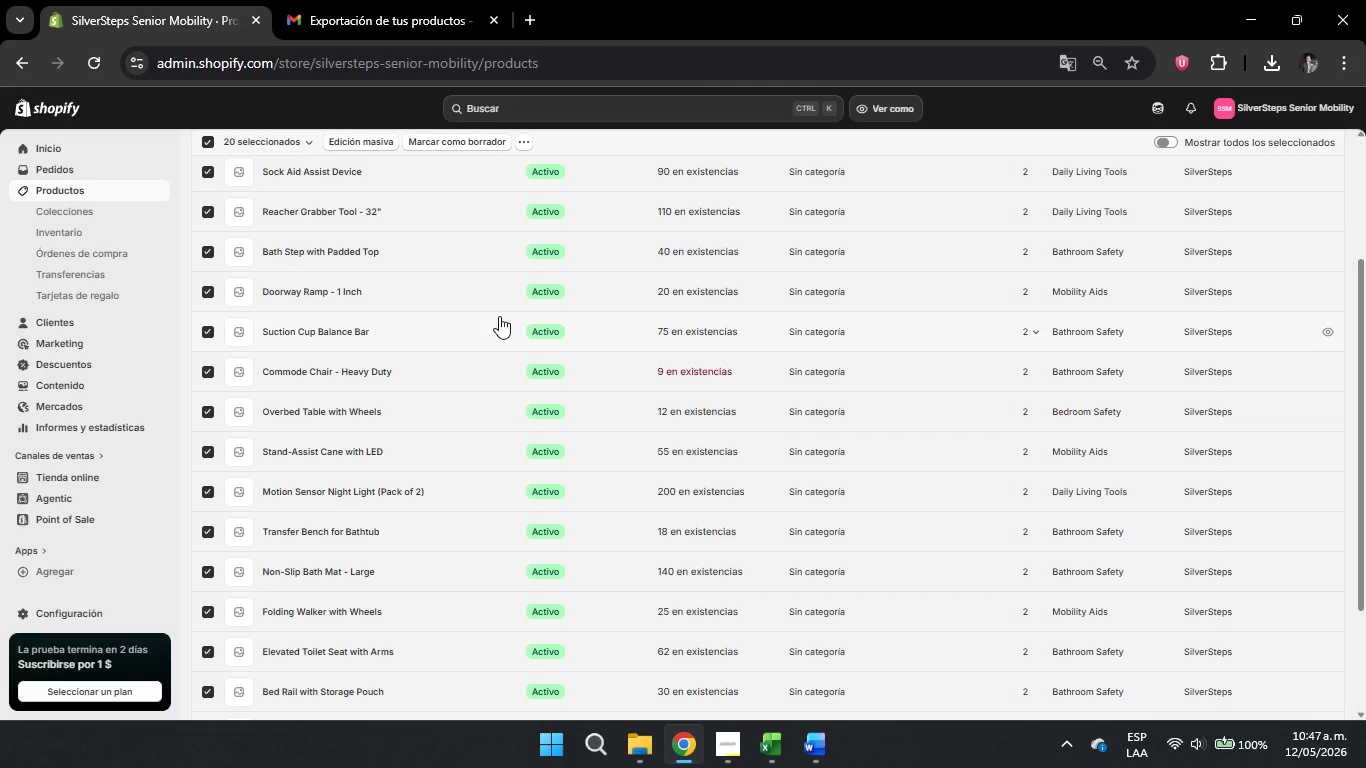 
scroll: coordinate [502, 339], scroll_direction: down, amount: 4.0
 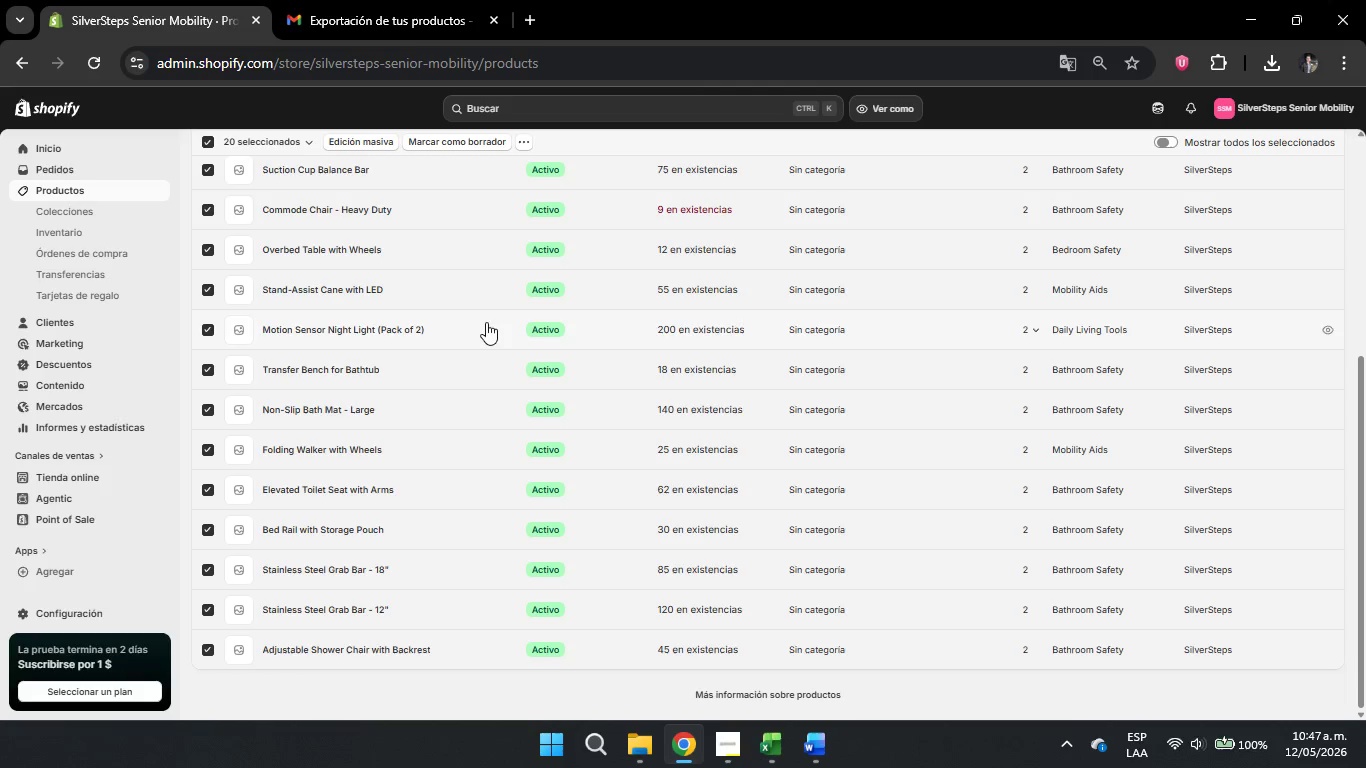 
left_click([310, 449])
 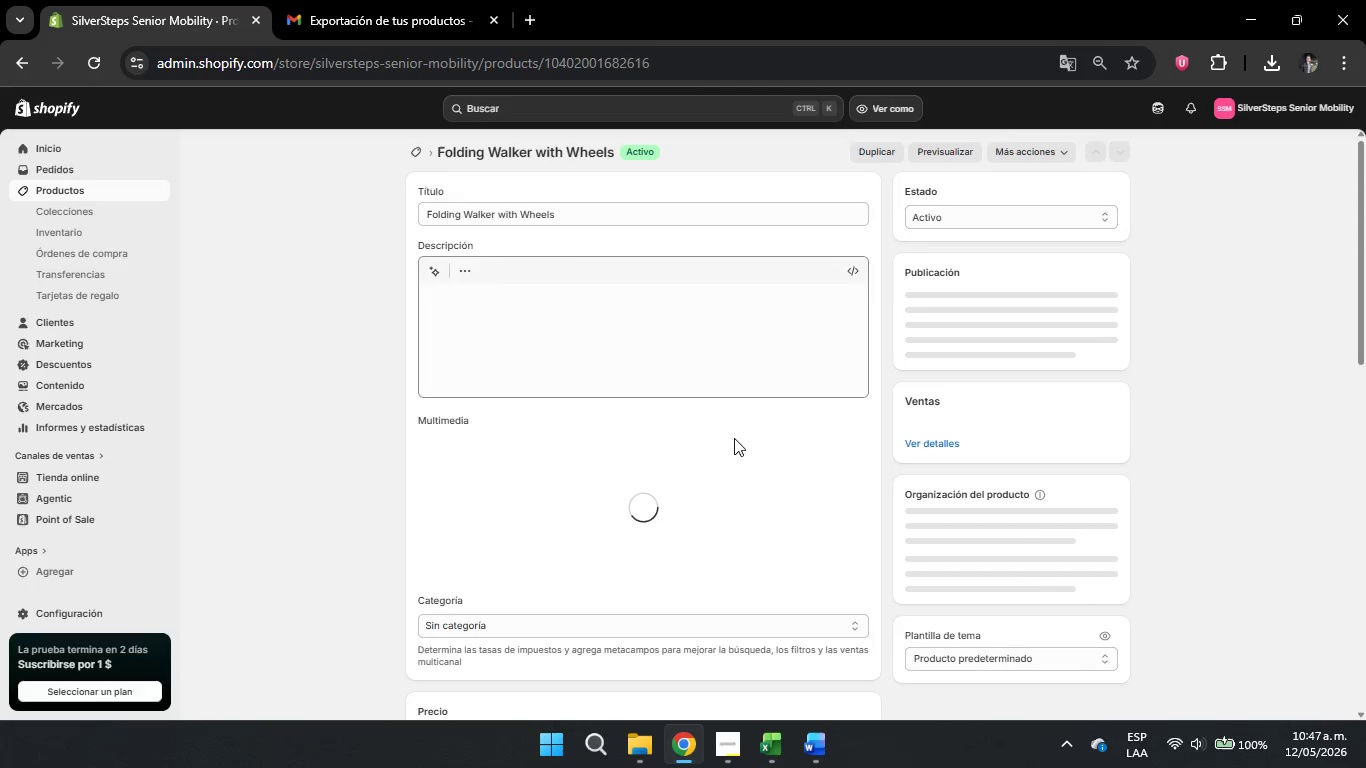 
scroll: coordinate [791, 427], scroll_direction: down, amount: 1.0
 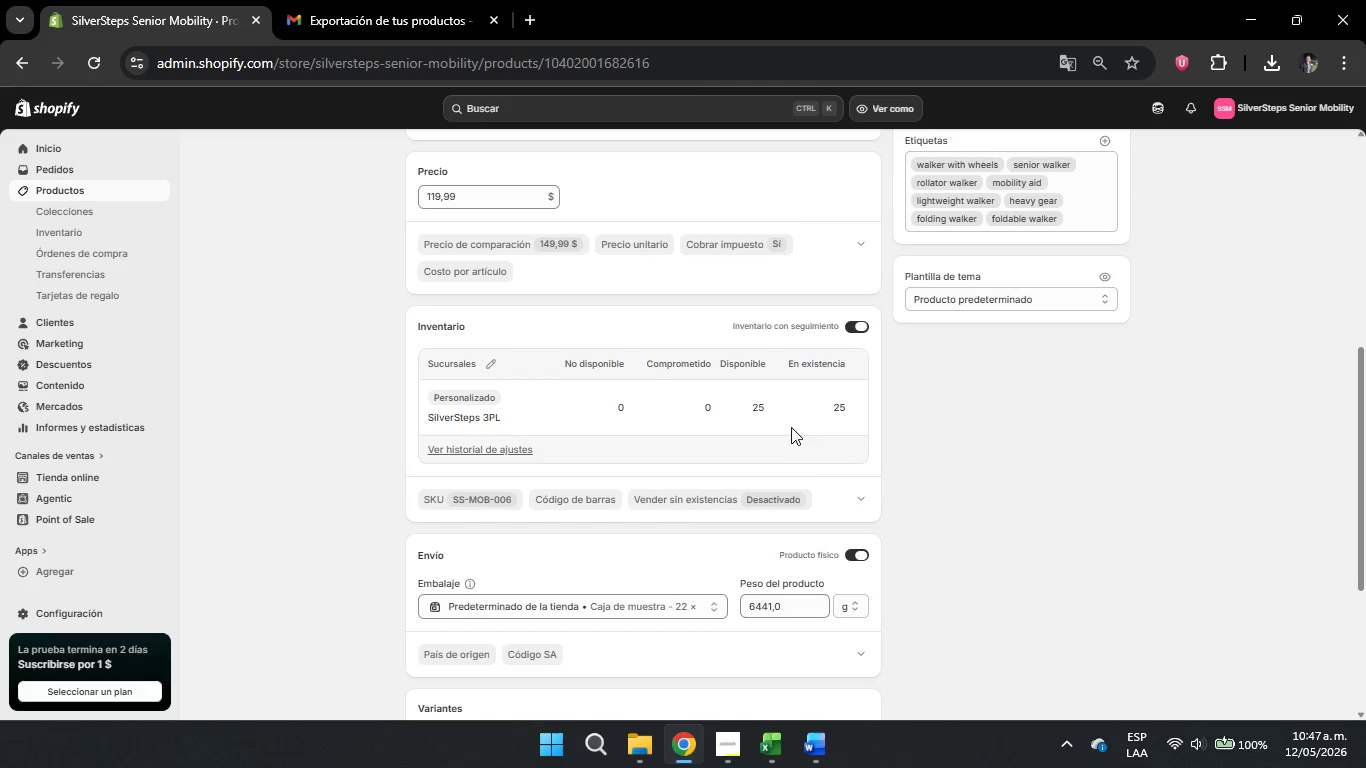 
scroll: coordinate [387, 184], scroll_direction: up, amount: 16.0
 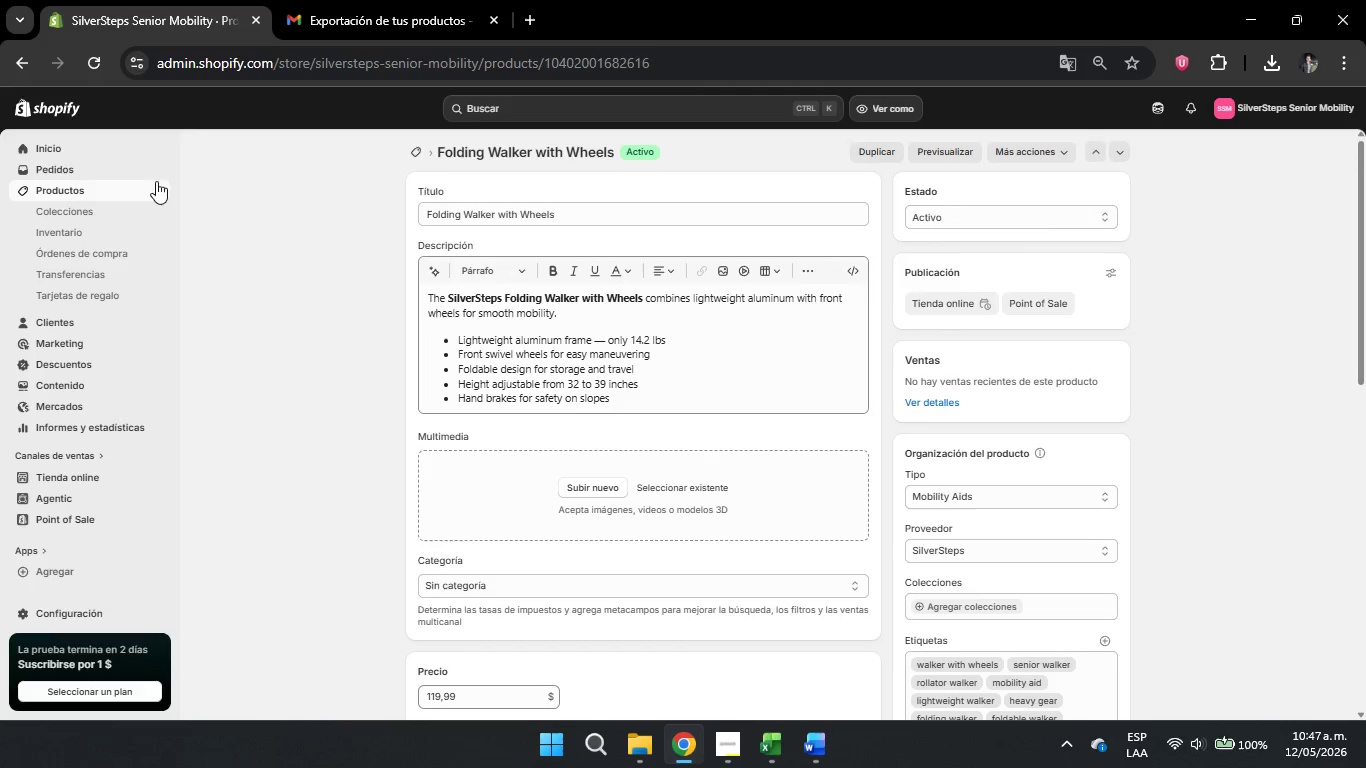 
left_click([136, 187])
 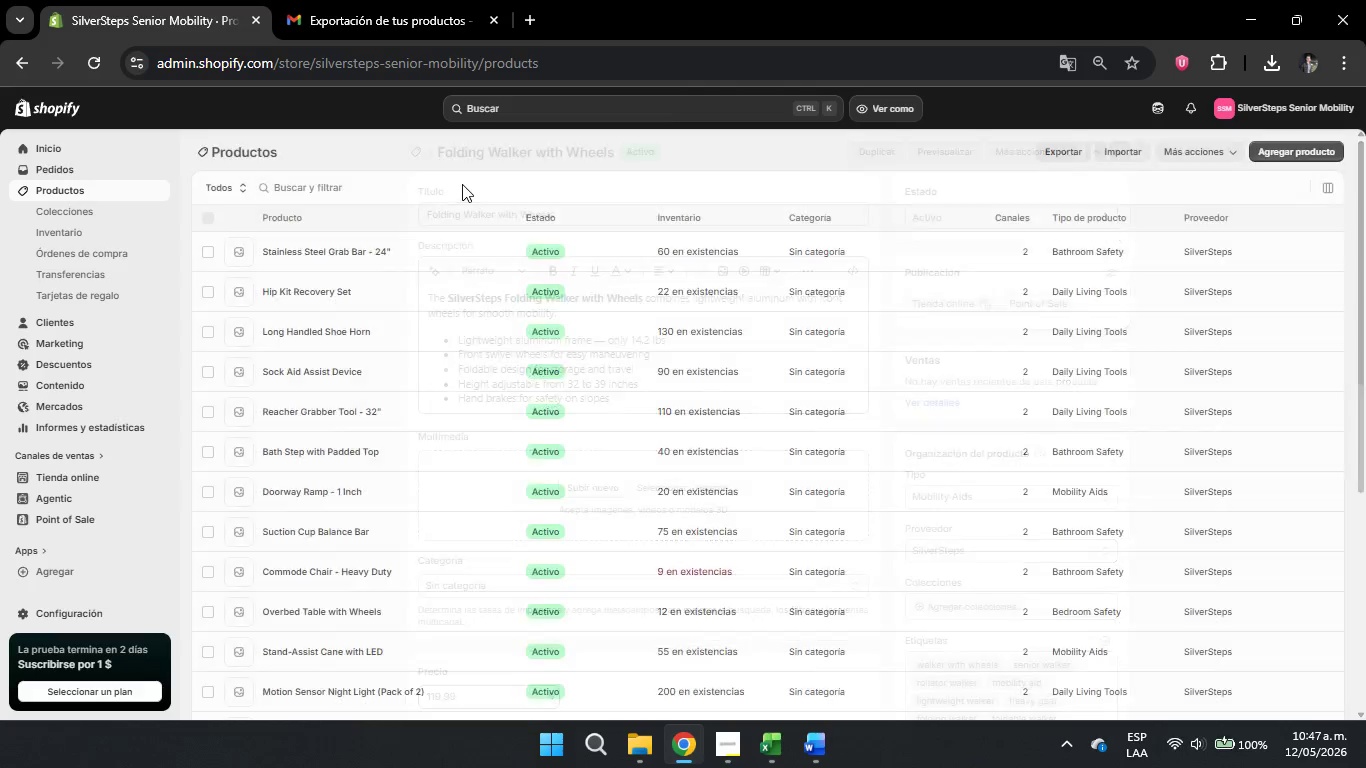 
scroll: coordinate [1014, 403], scroll_direction: down, amount: 7.0
 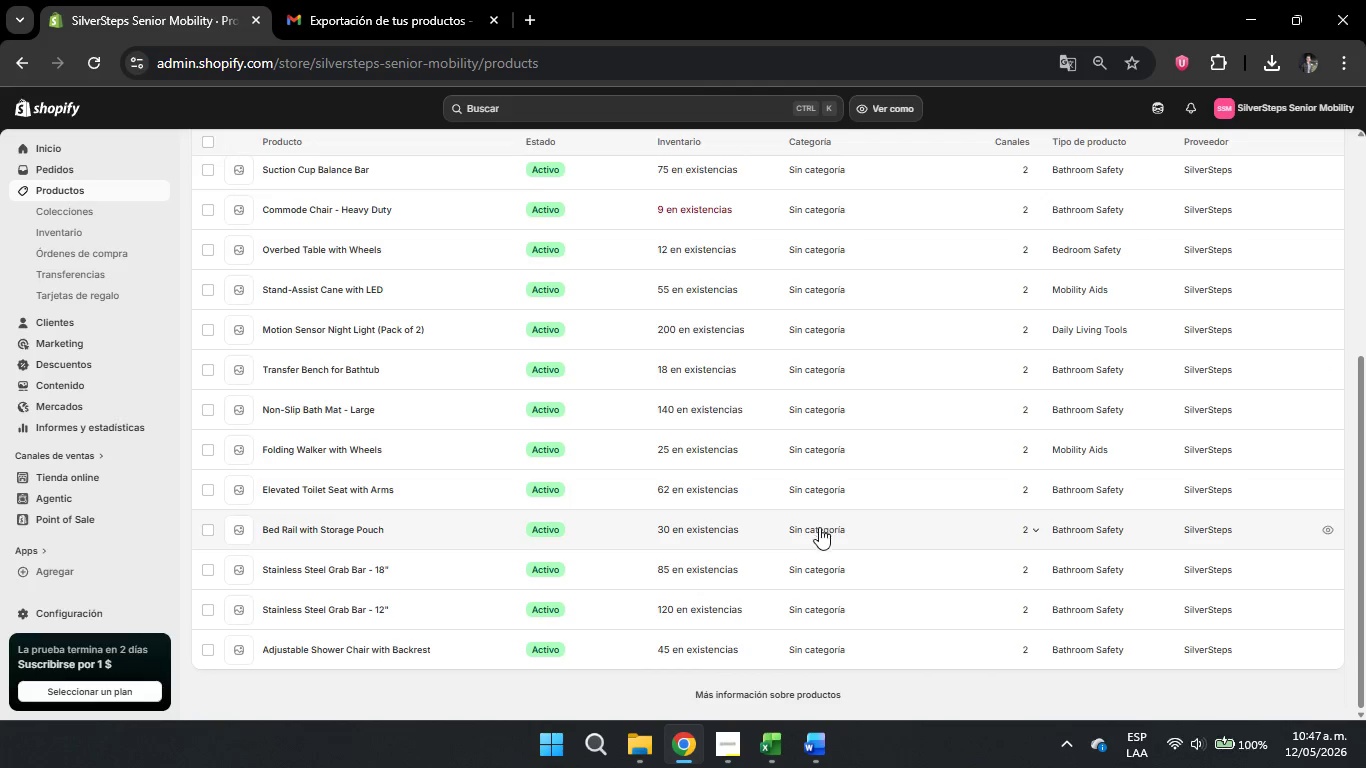 
left_click([680, 531])
 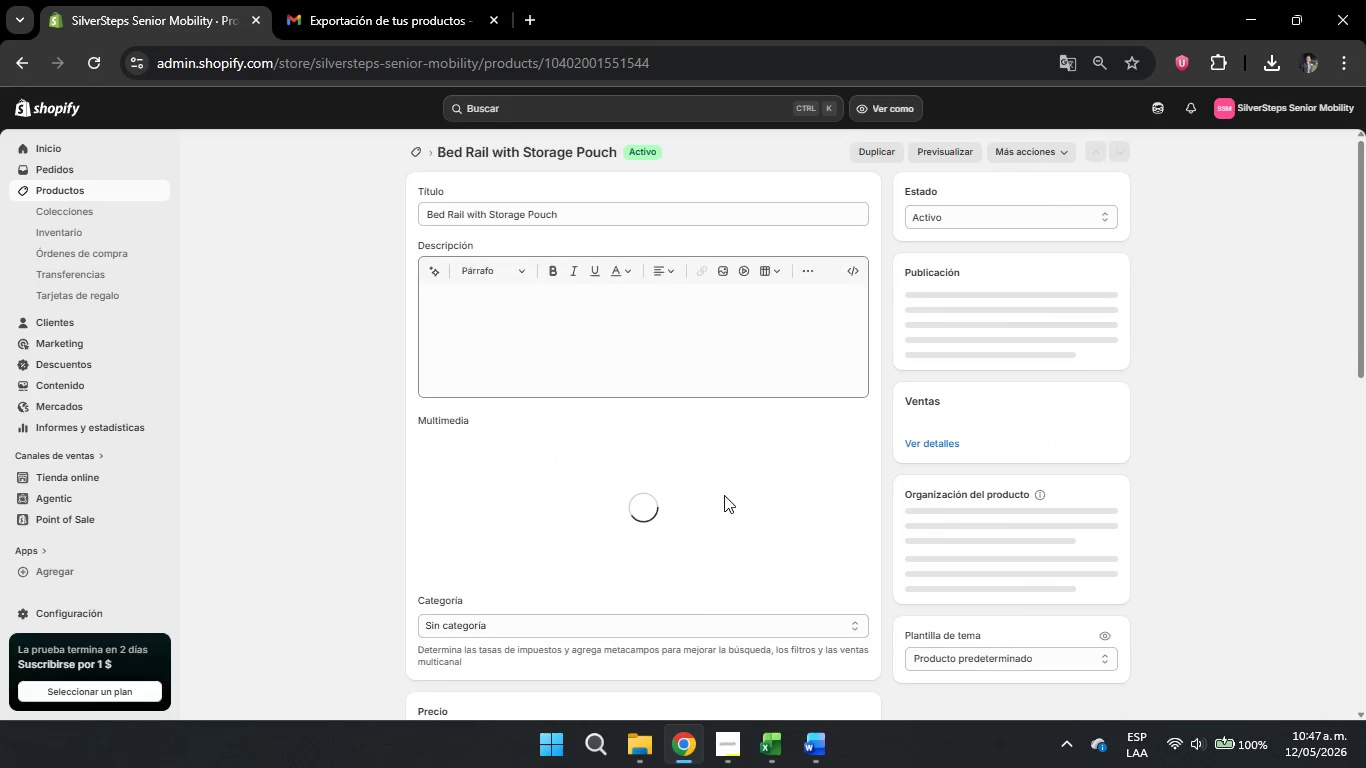 
scroll: coordinate [725, 518], scroll_direction: down, amount: 15.0
 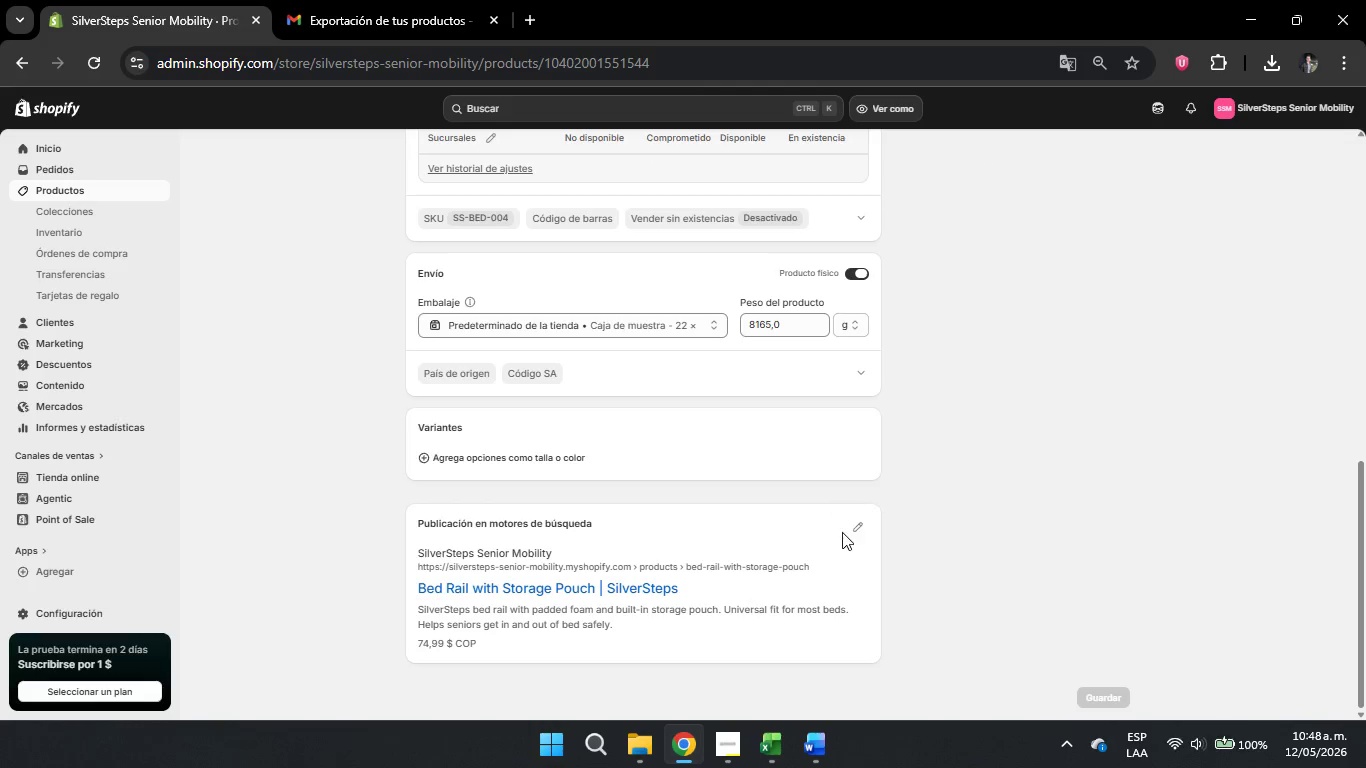 
double_click([857, 531])
 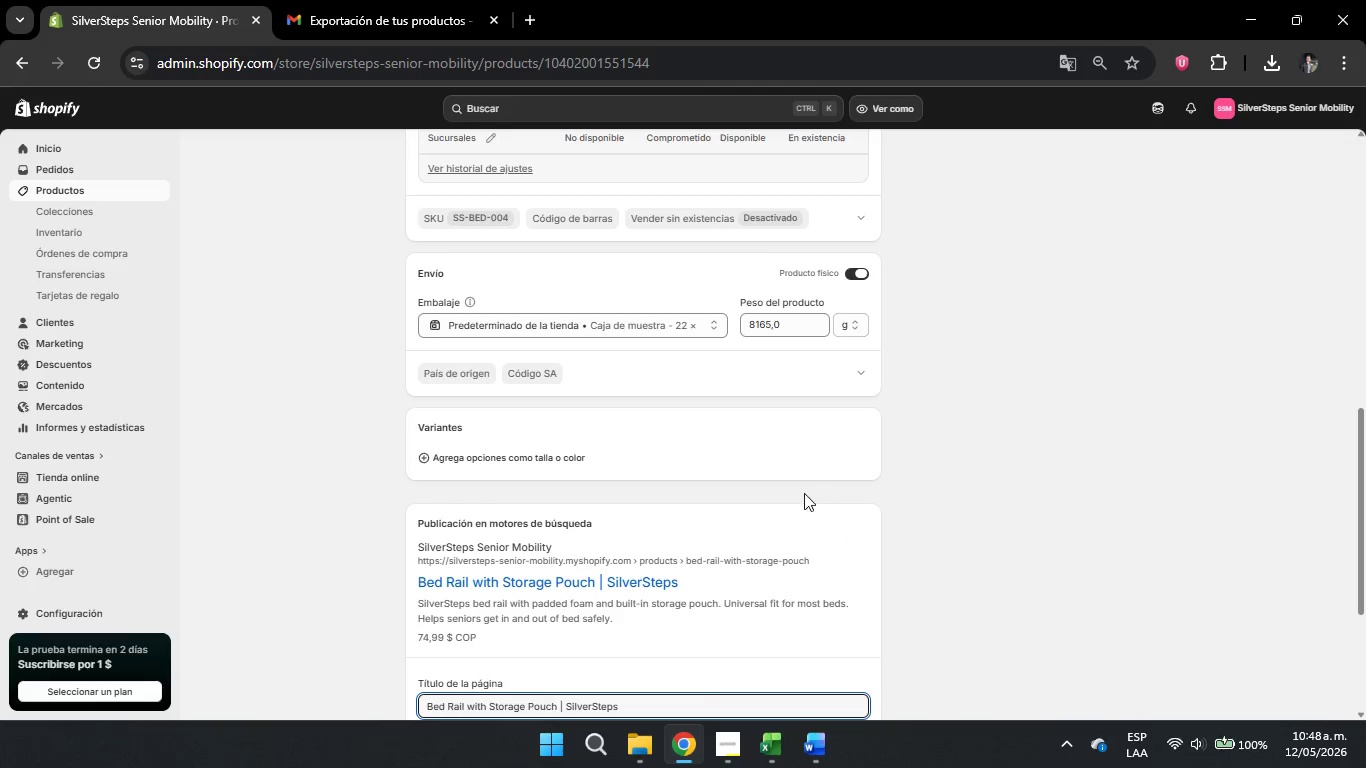 
scroll: coordinate [806, 483], scroll_direction: down, amount: 5.0
 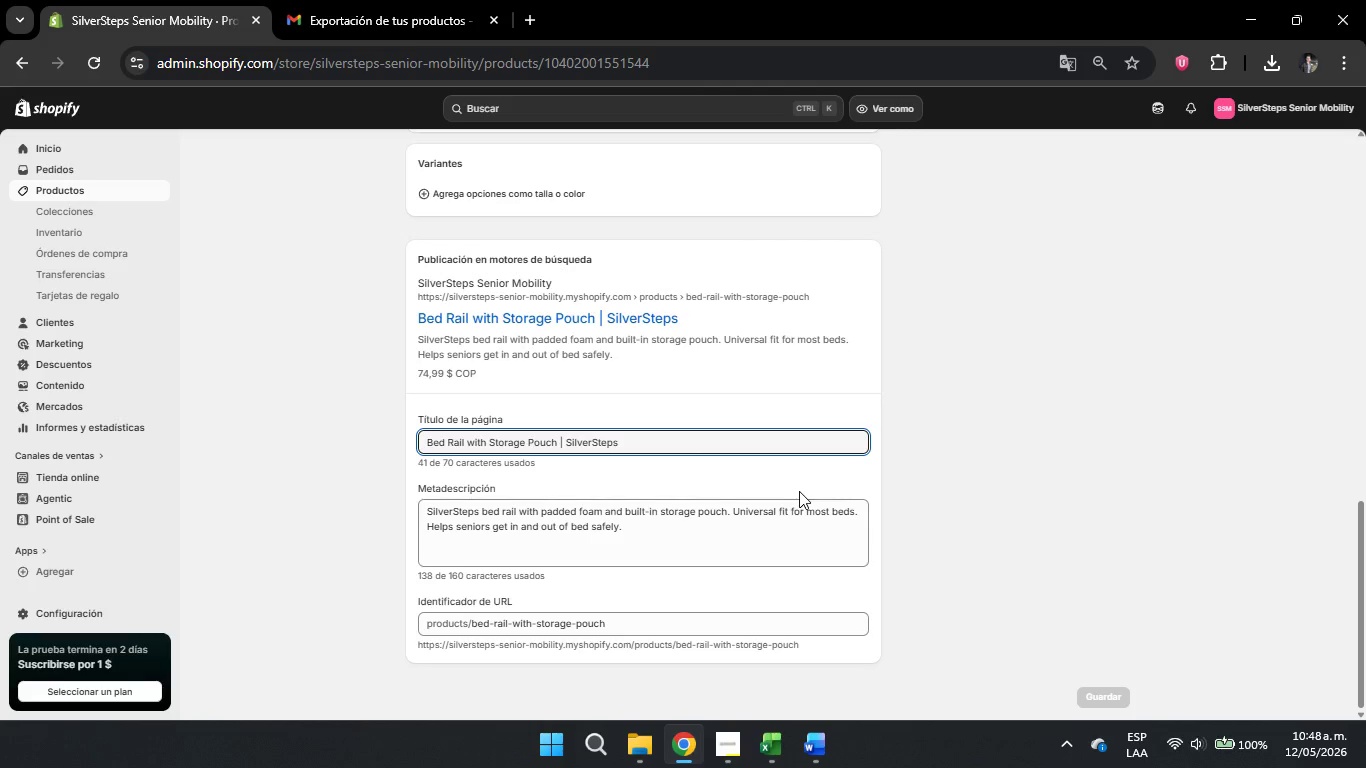 
scroll: coordinate [735, 493], scroll_direction: up, amount: 5.0
 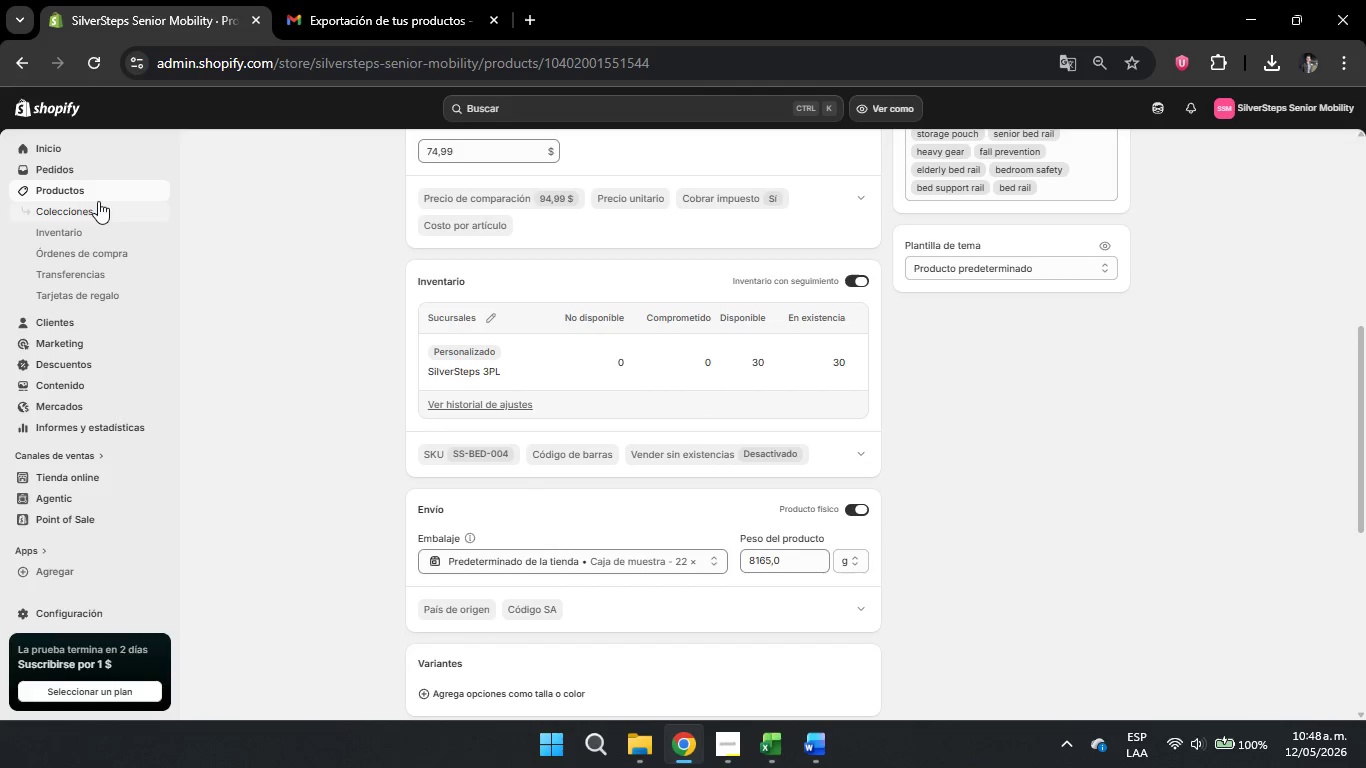 
left_click([95, 194])
 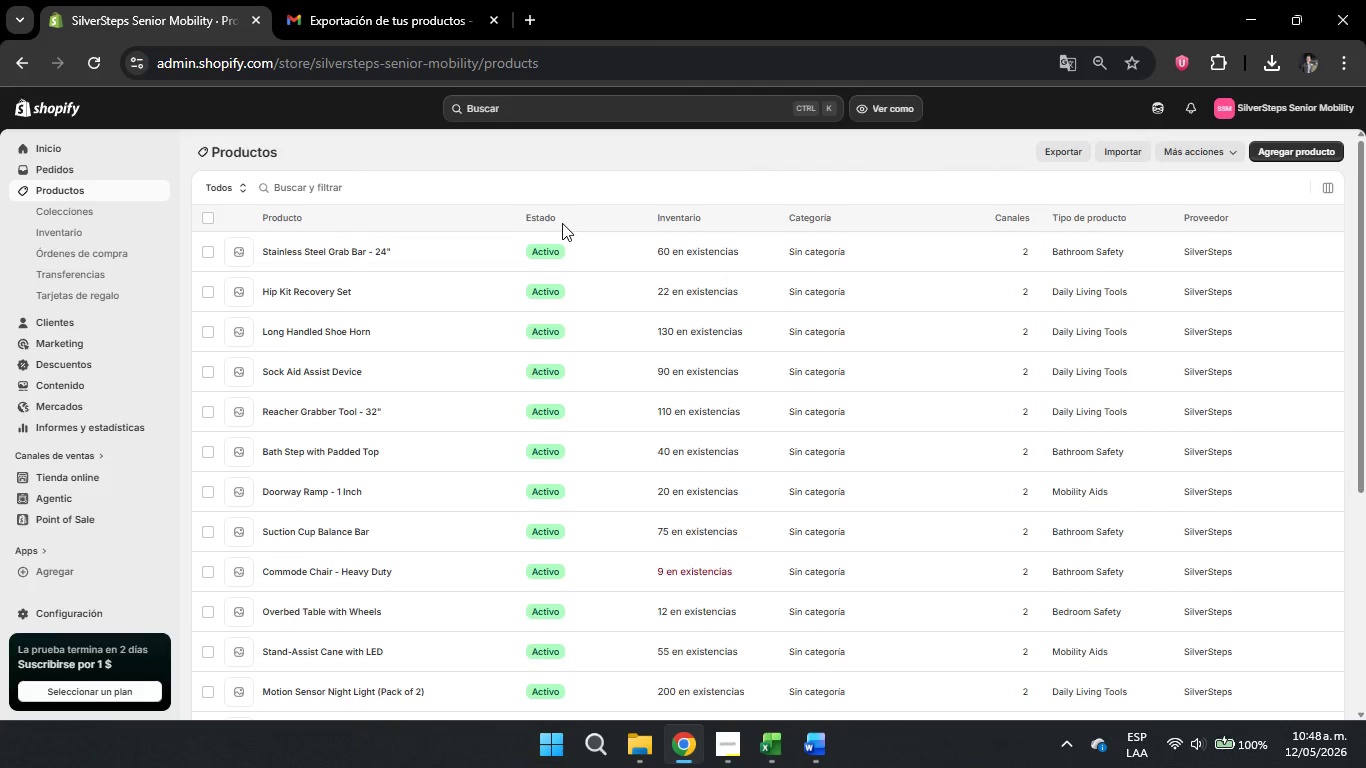 
wait(14.23)
 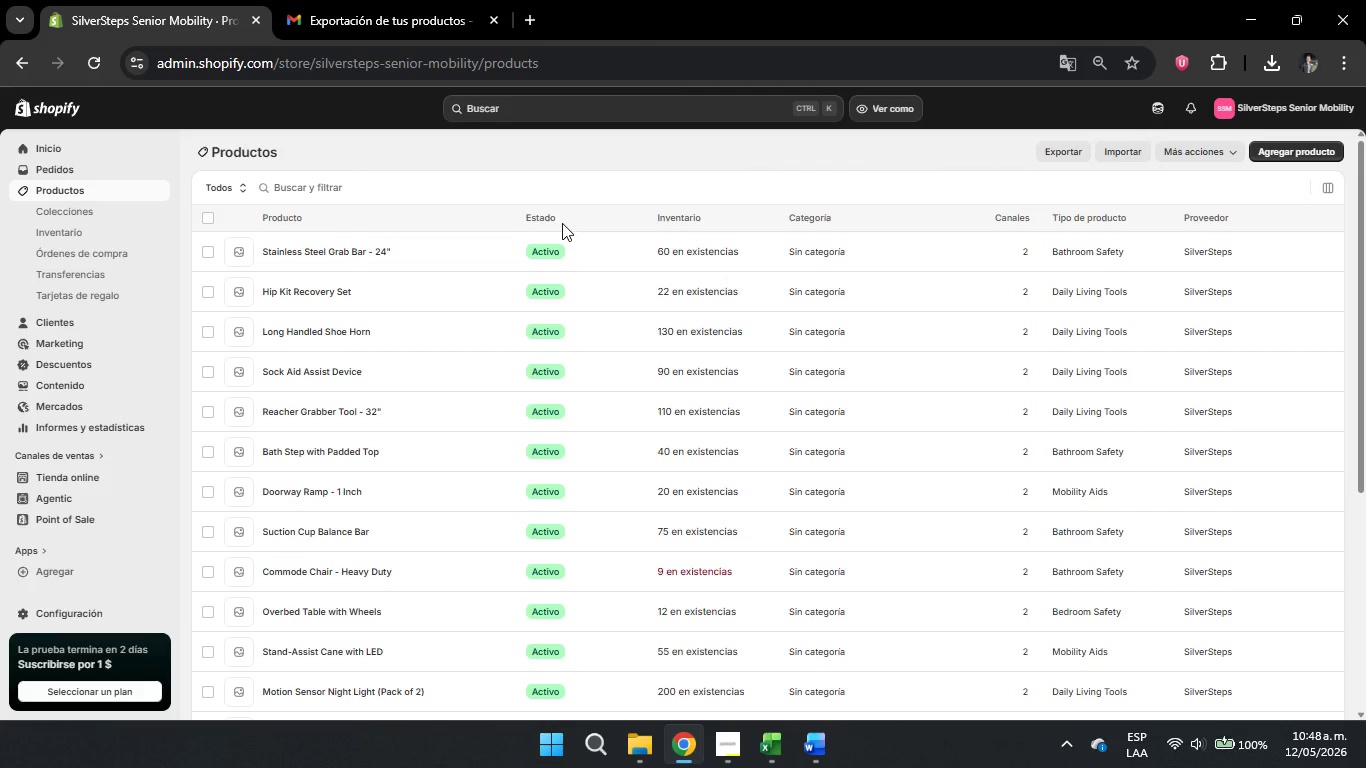 
scroll: coordinate [570, 318], scroll_direction: down, amount: 1.0
 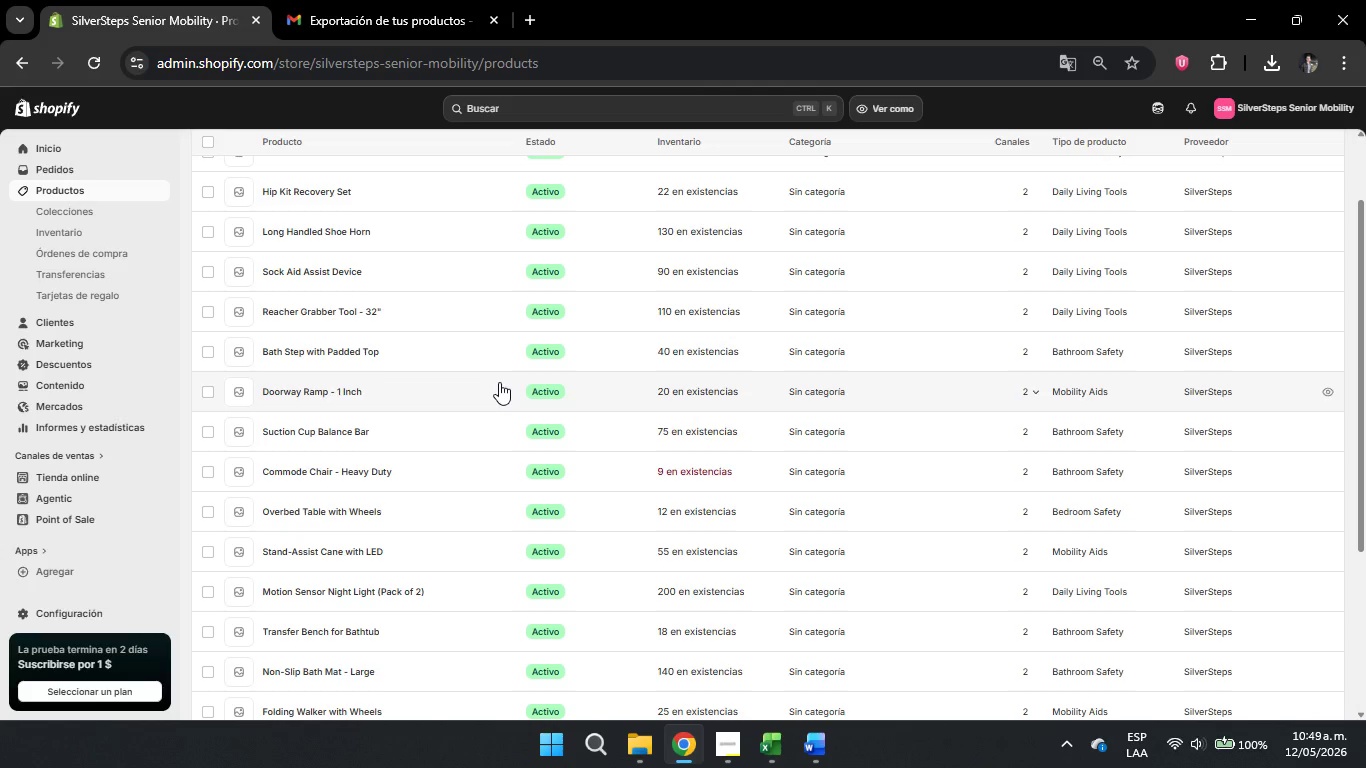 
wait(71.58)
 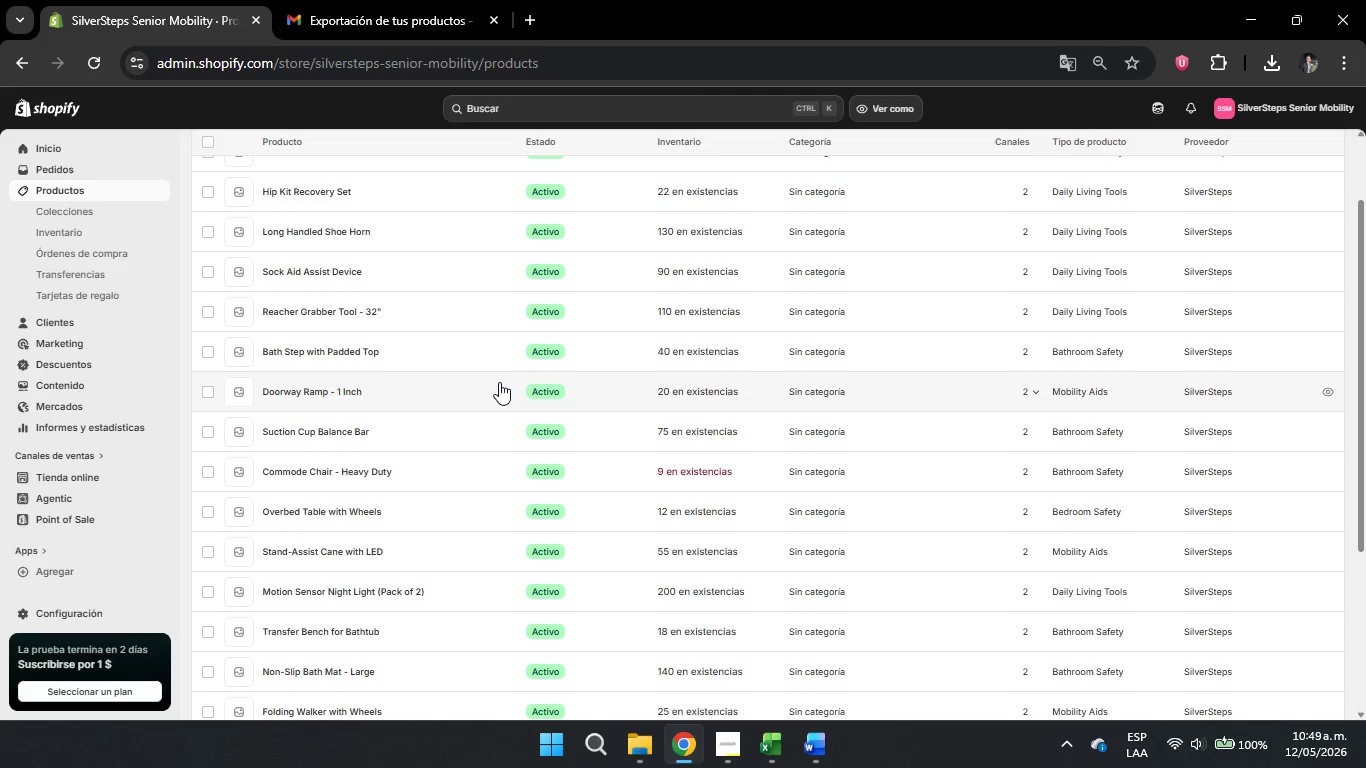 
scroll: coordinate [991, 506], scroll_direction: down, amount: 15.0
 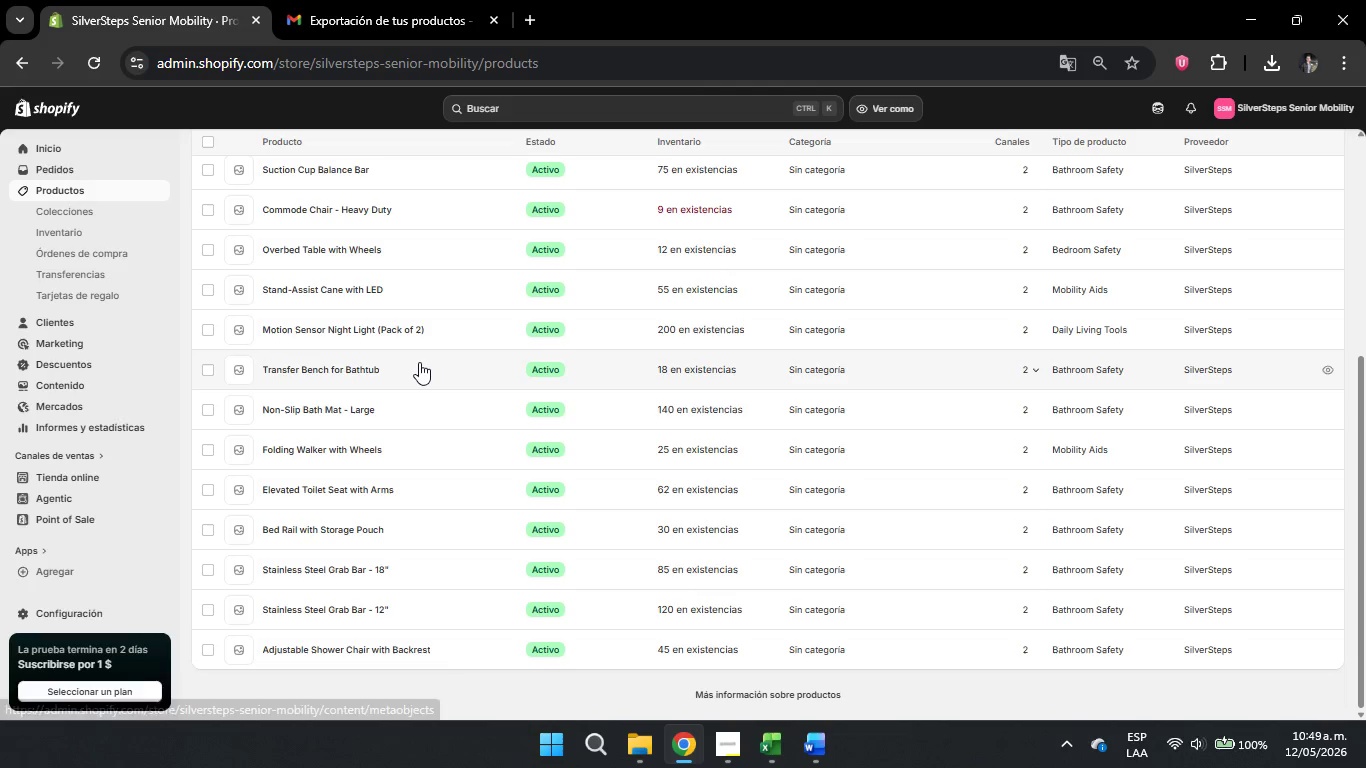 
wait(6.42)
 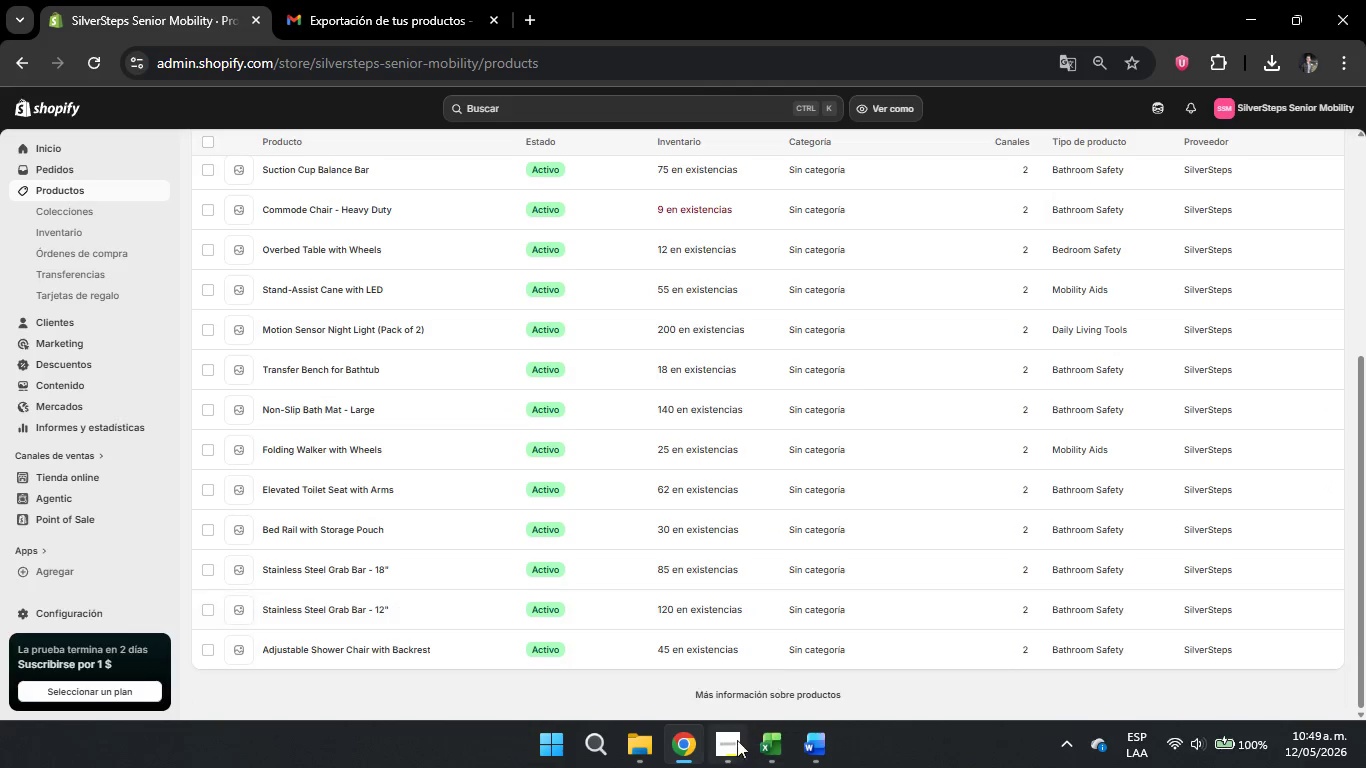 
scroll: coordinate [650, 291], scroll_direction: down, amount: 2.0
 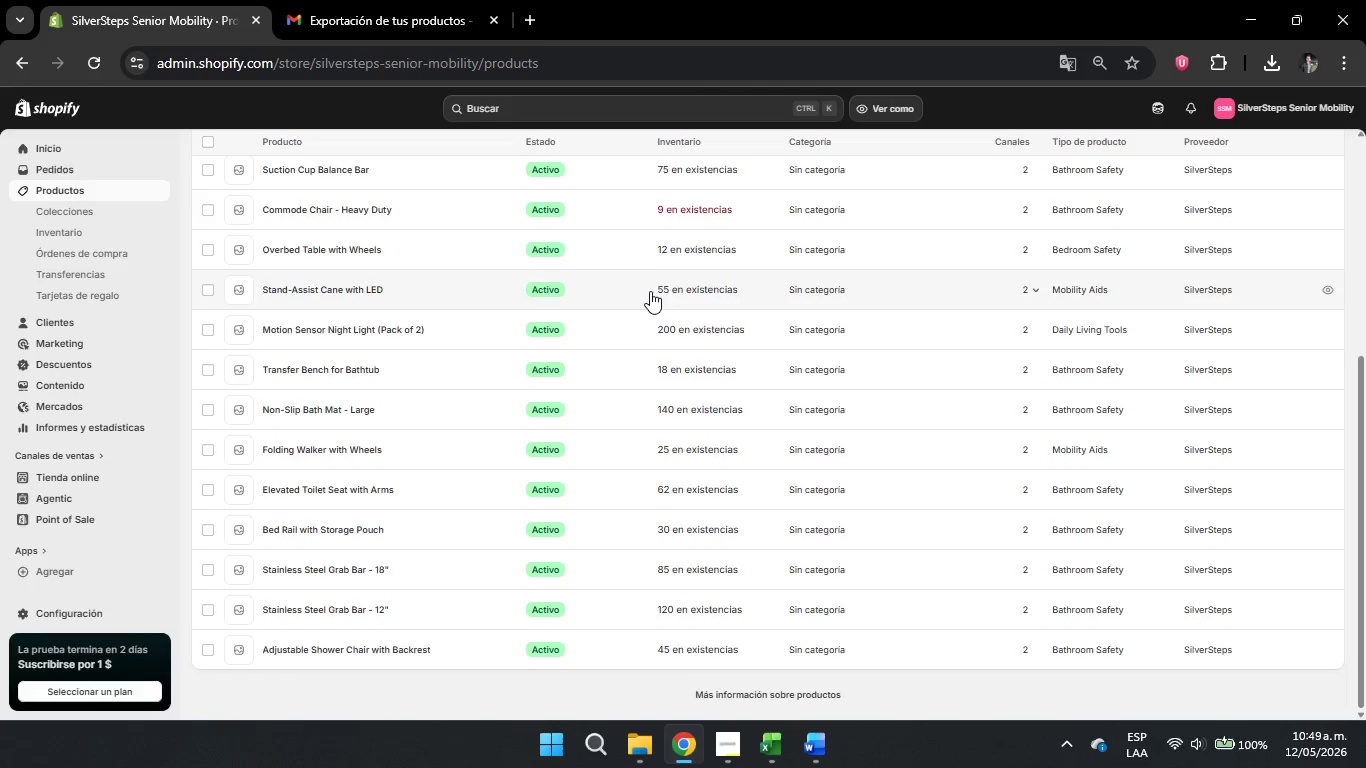 
scroll: coordinate [650, 291], scroll_direction: up, amount: 3.0
 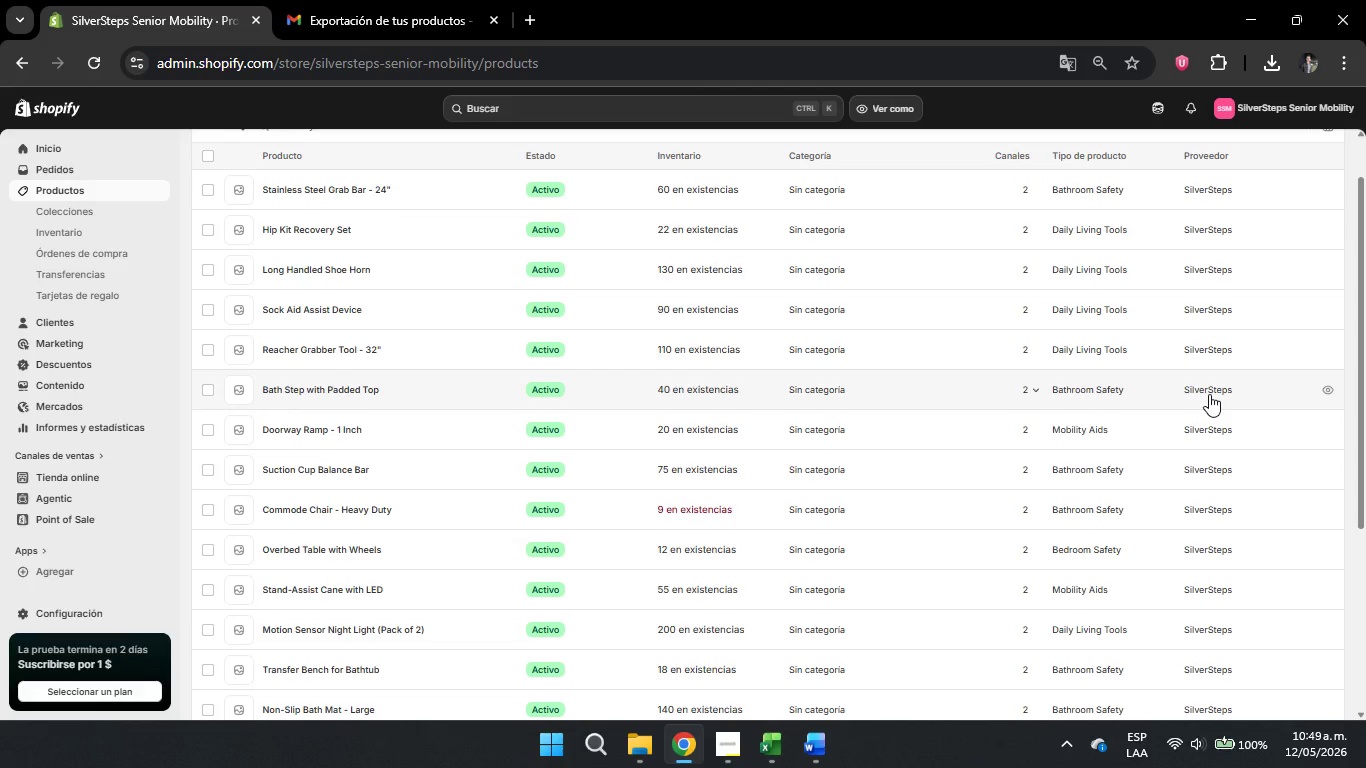 
scroll: coordinate [1209, 394], scroll_direction: down, amount: 6.0
 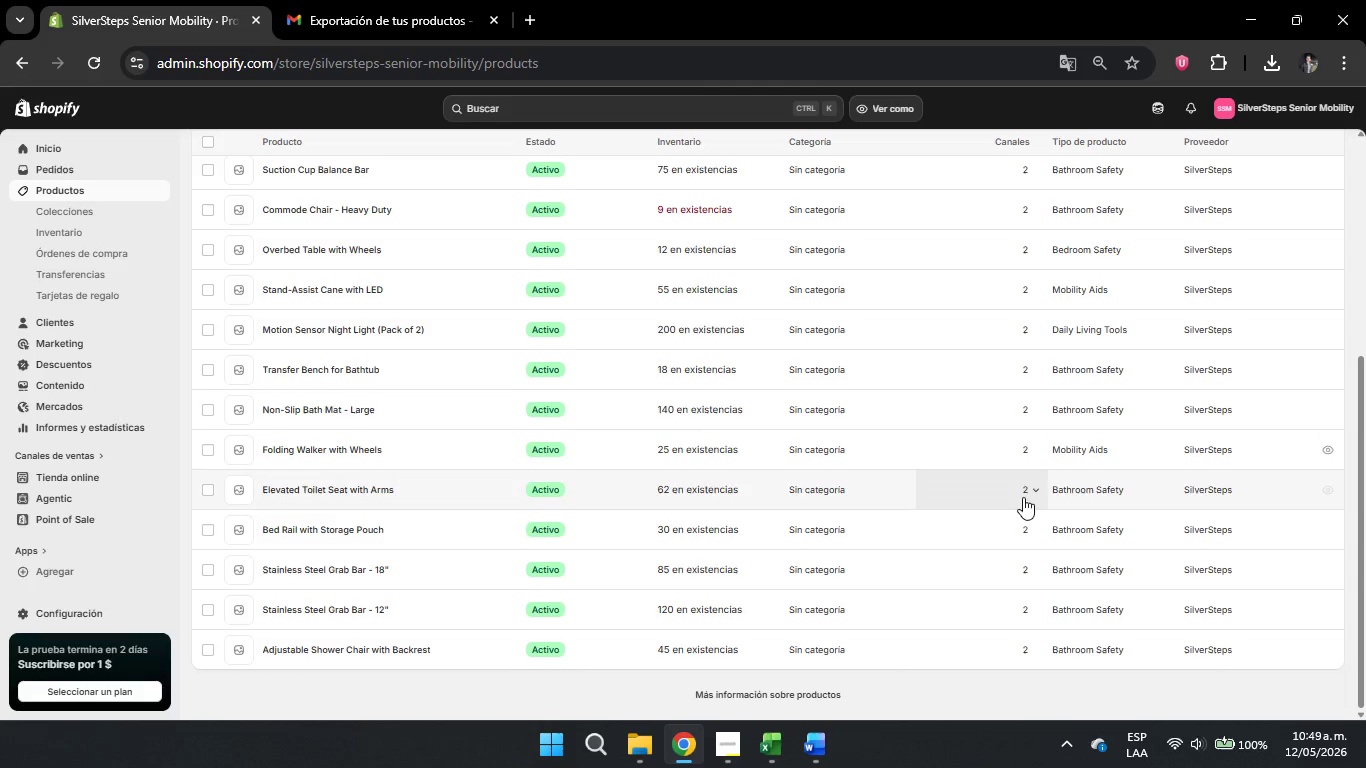 